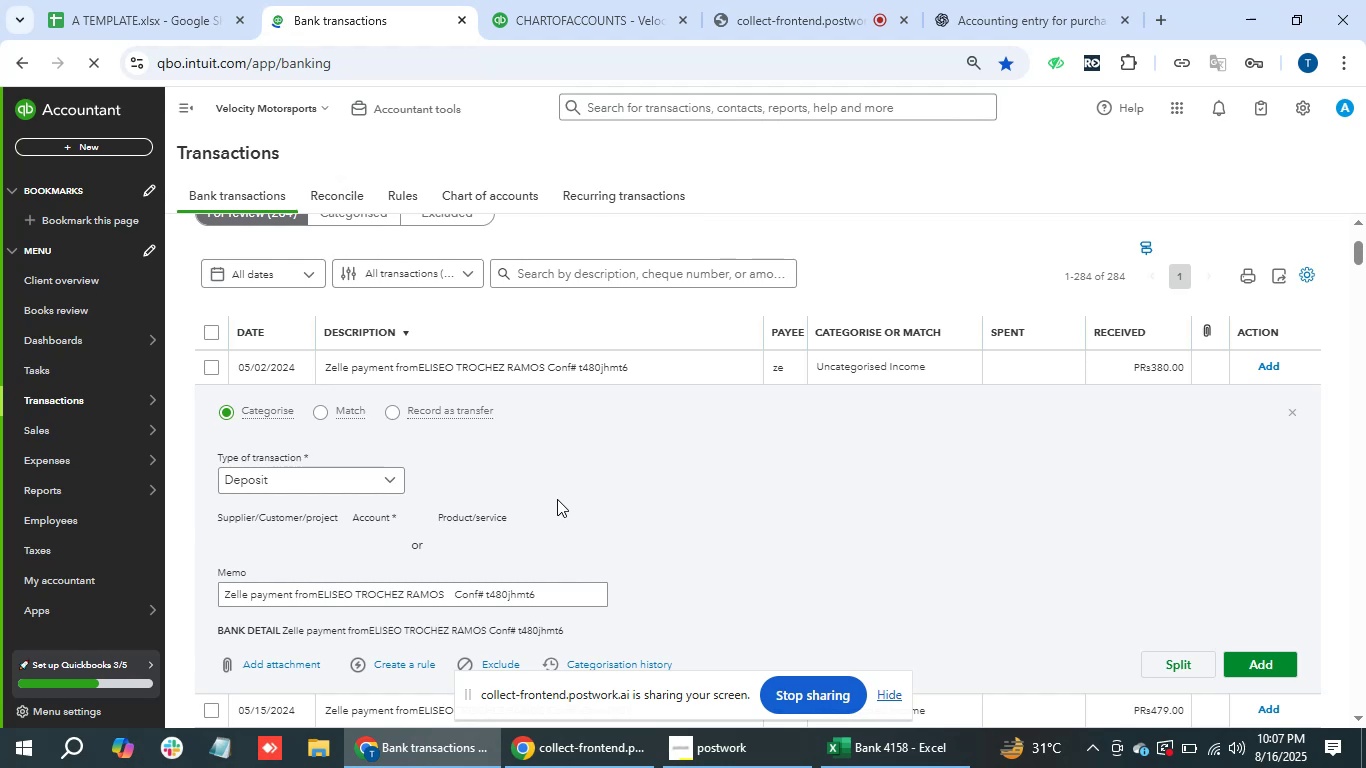 
scroll: coordinate [879, 452], scroll_direction: down, amount: 2.0
 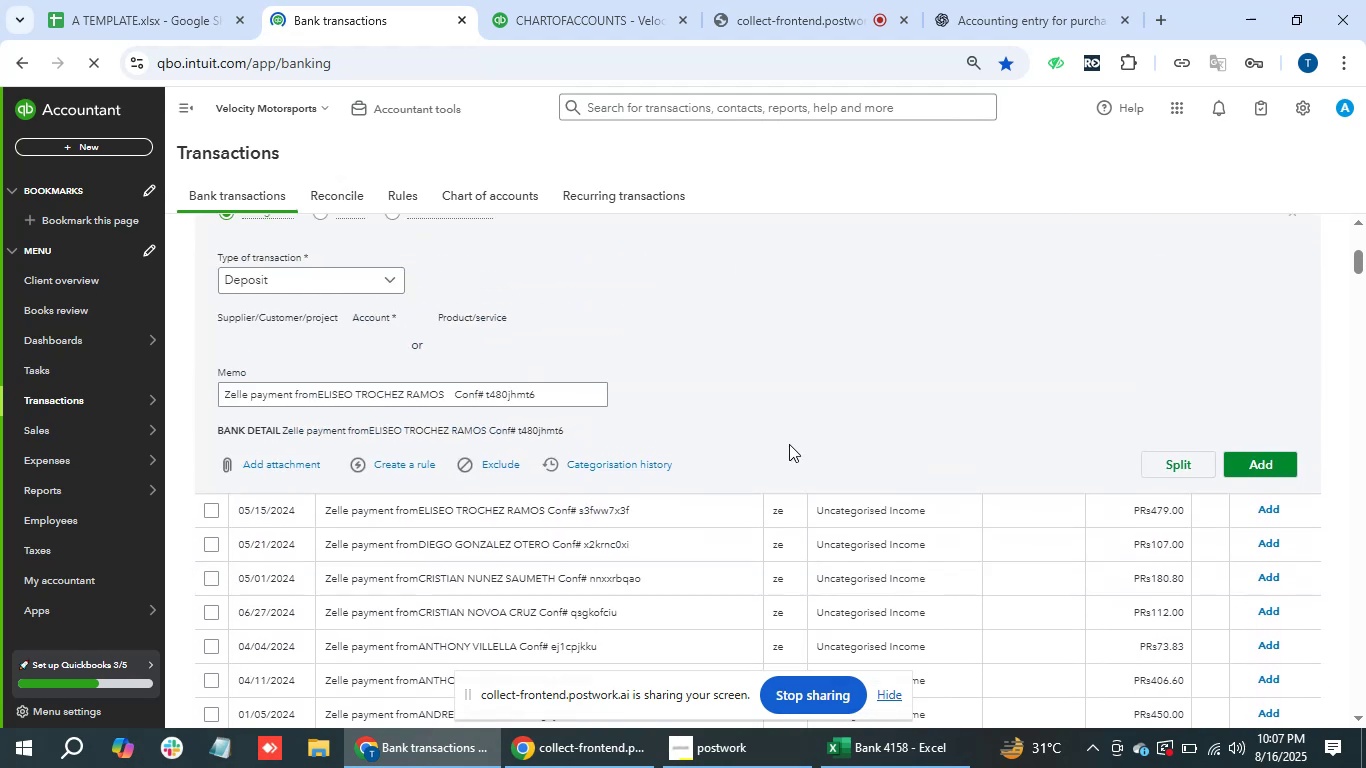 
scroll: coordinate [760, 443], scroll_direction: up, amount: 2.0
 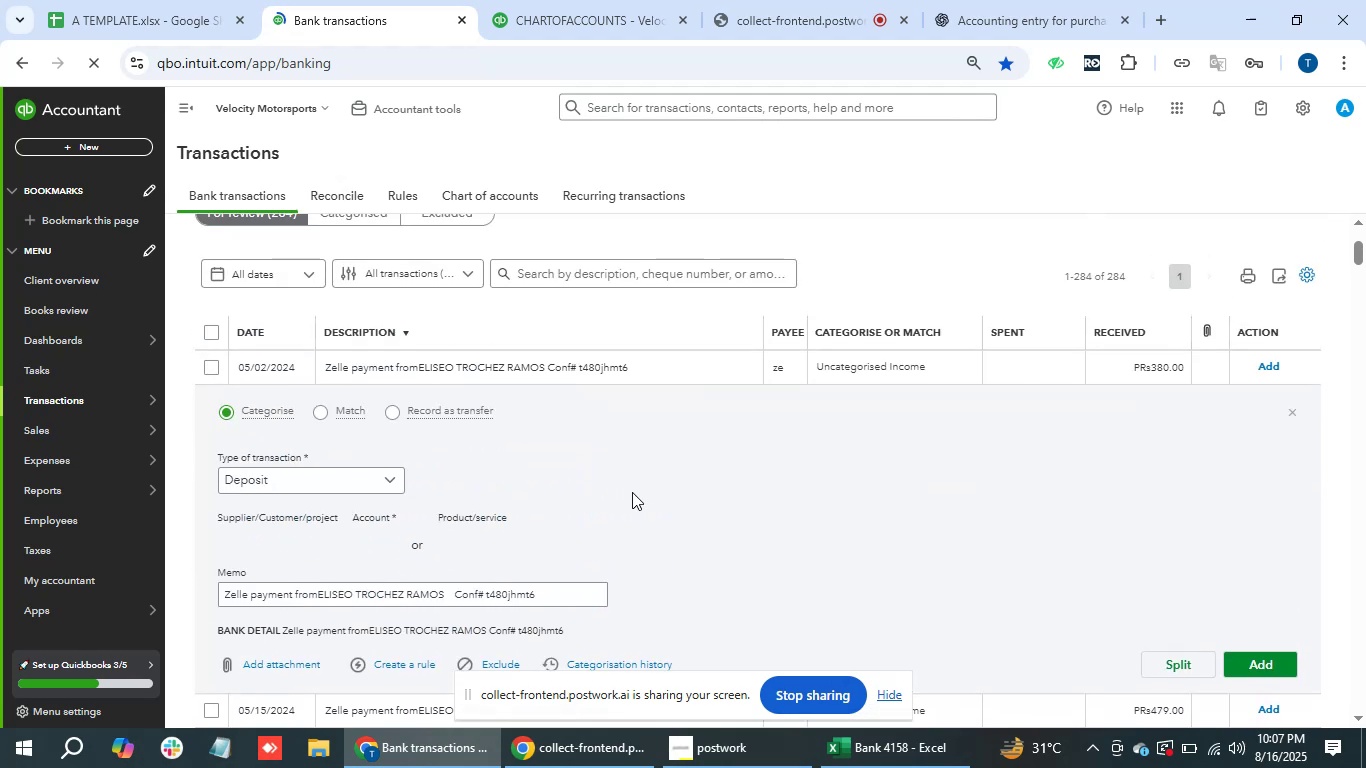 
double_click([632, 492])
 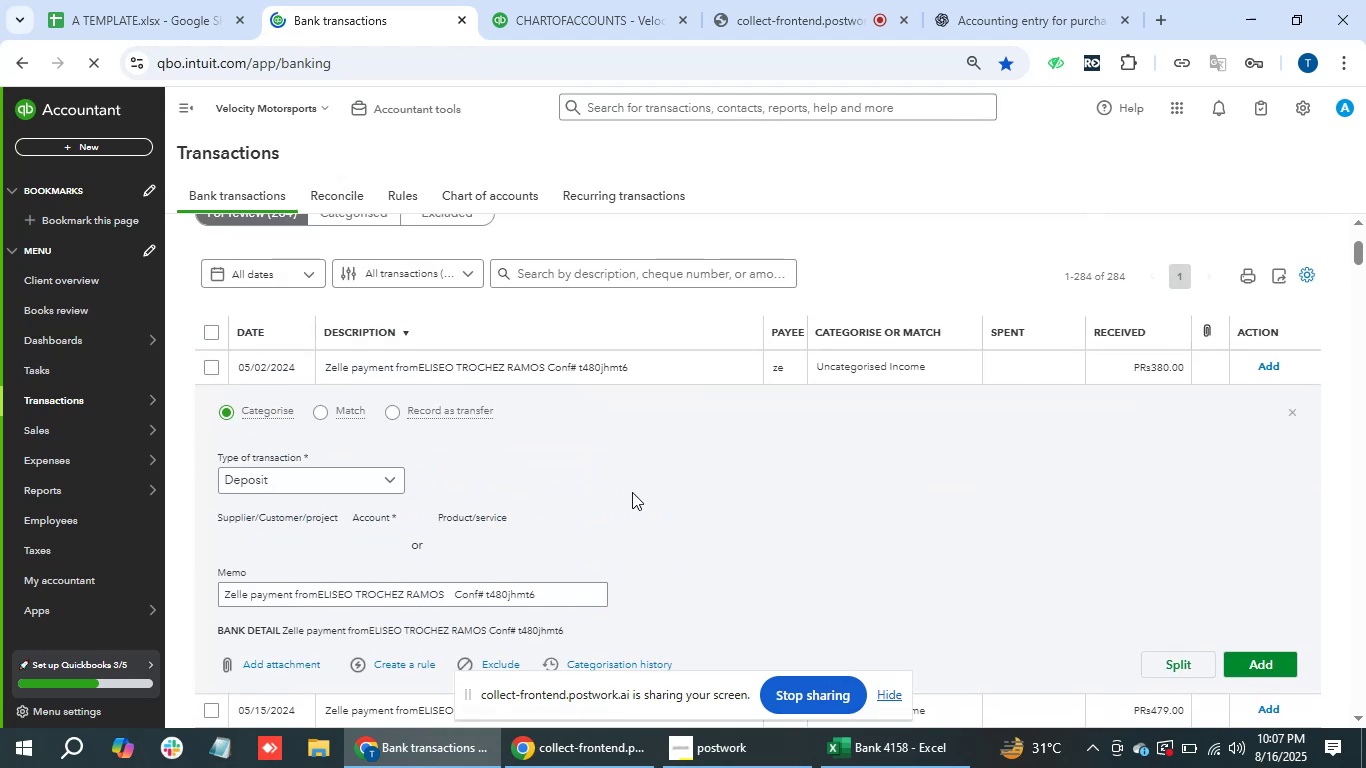 
triple_click([632, 492])
 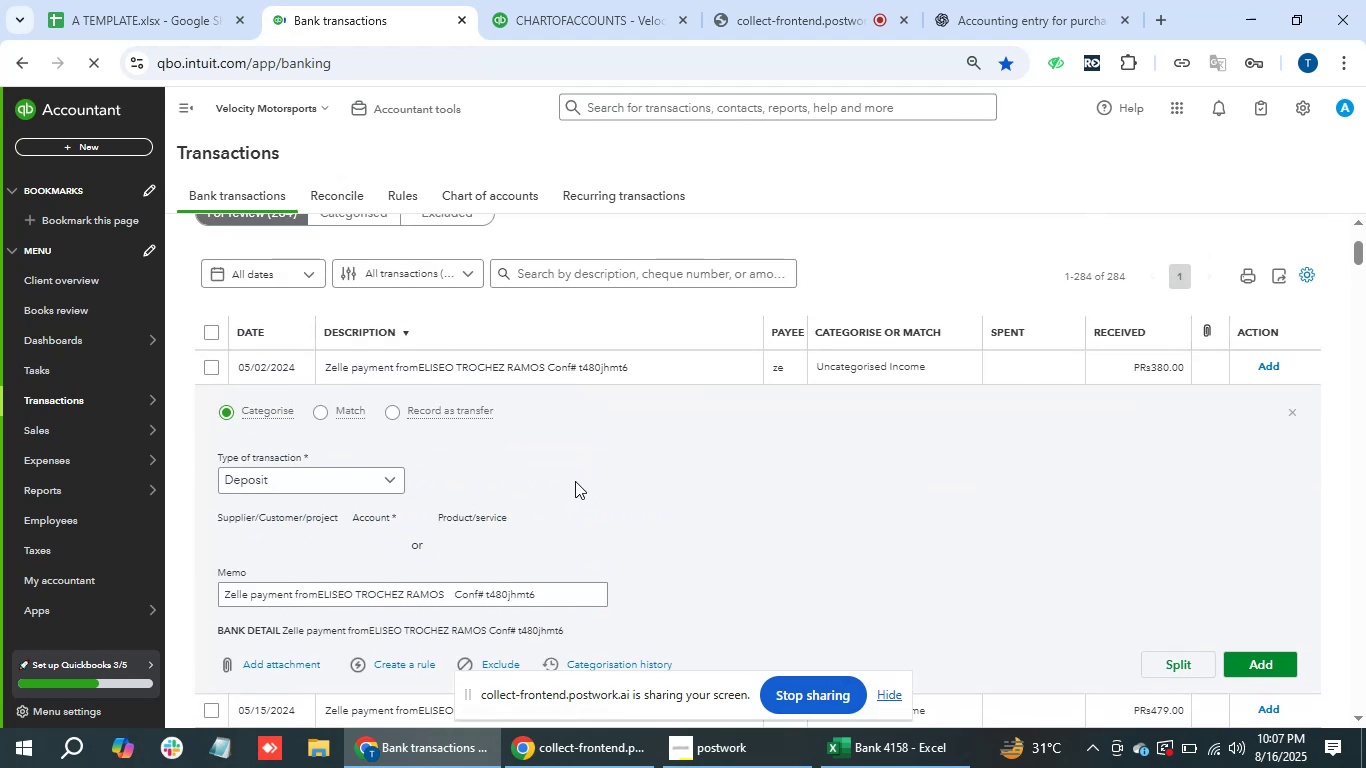 
scroll: coordinate [668, 456], scroll_direction: up, amount: 1.0
 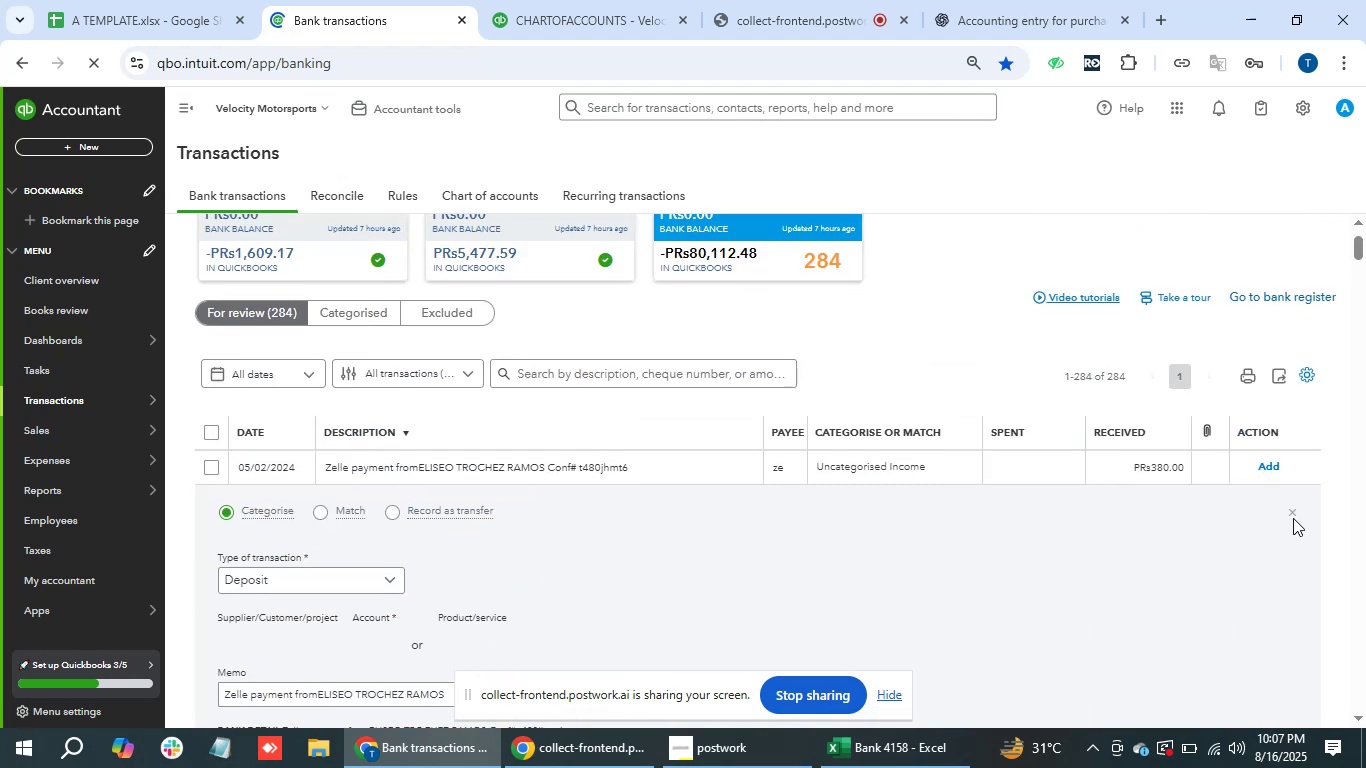 
double_click([1293, 511])
 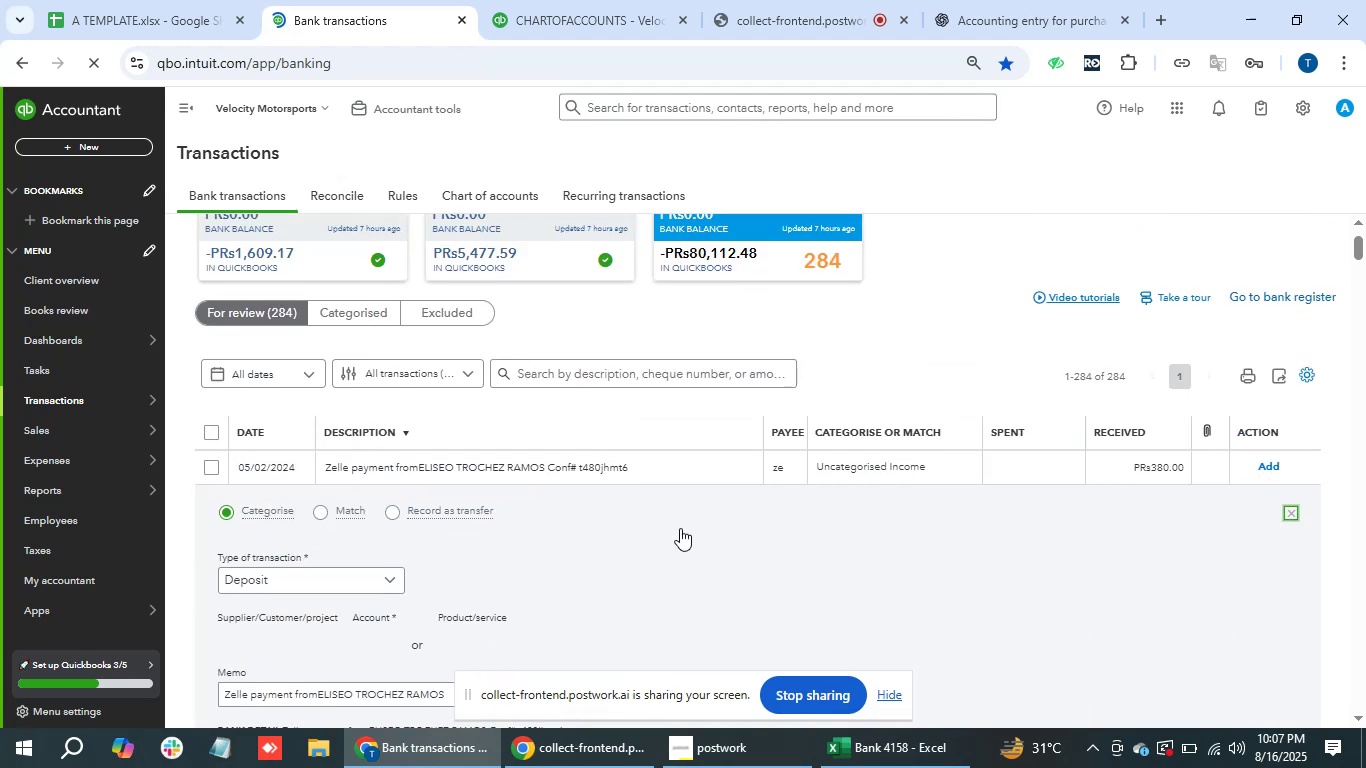 
scroll: coordinate [613, 526], scroll_direction: down, amount: 2.0
 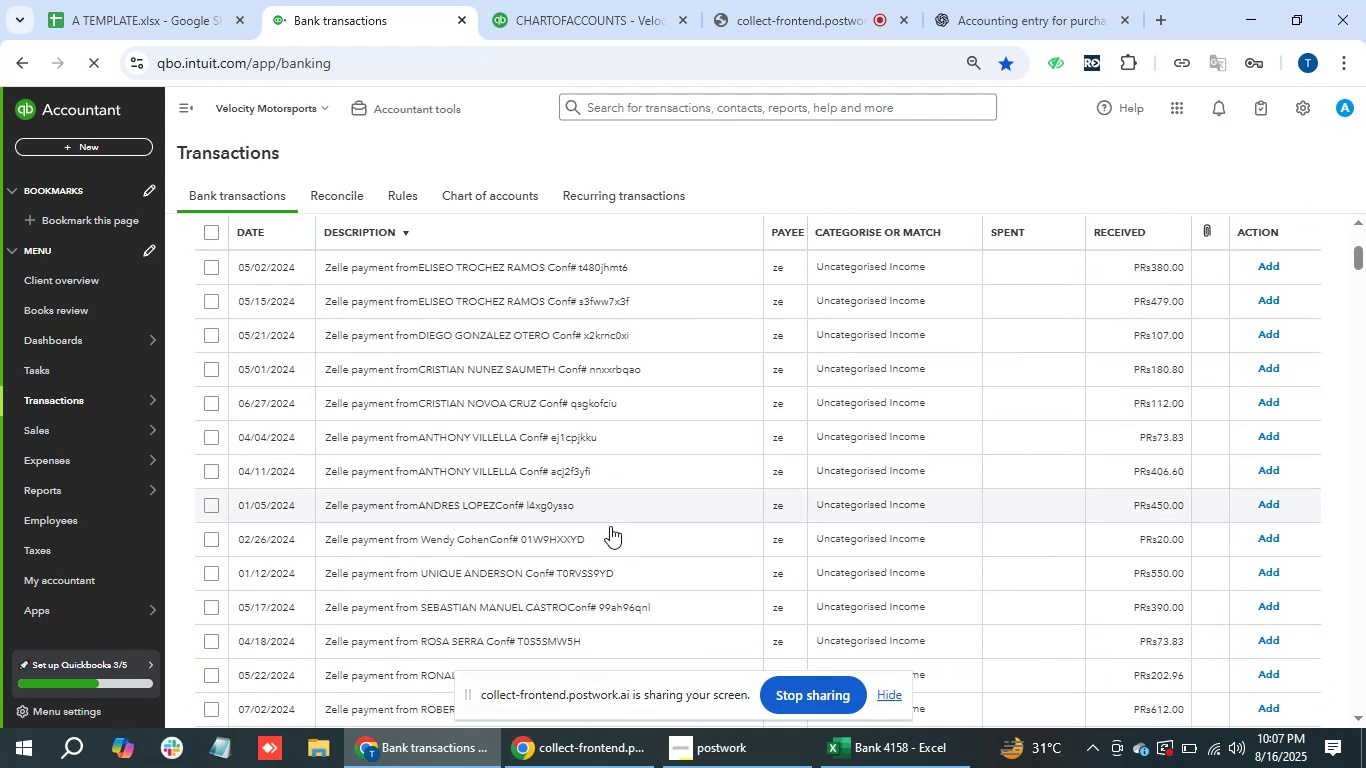 
scroll: coordinate [576, 498], scroll_direction: up, amount: 2.0
 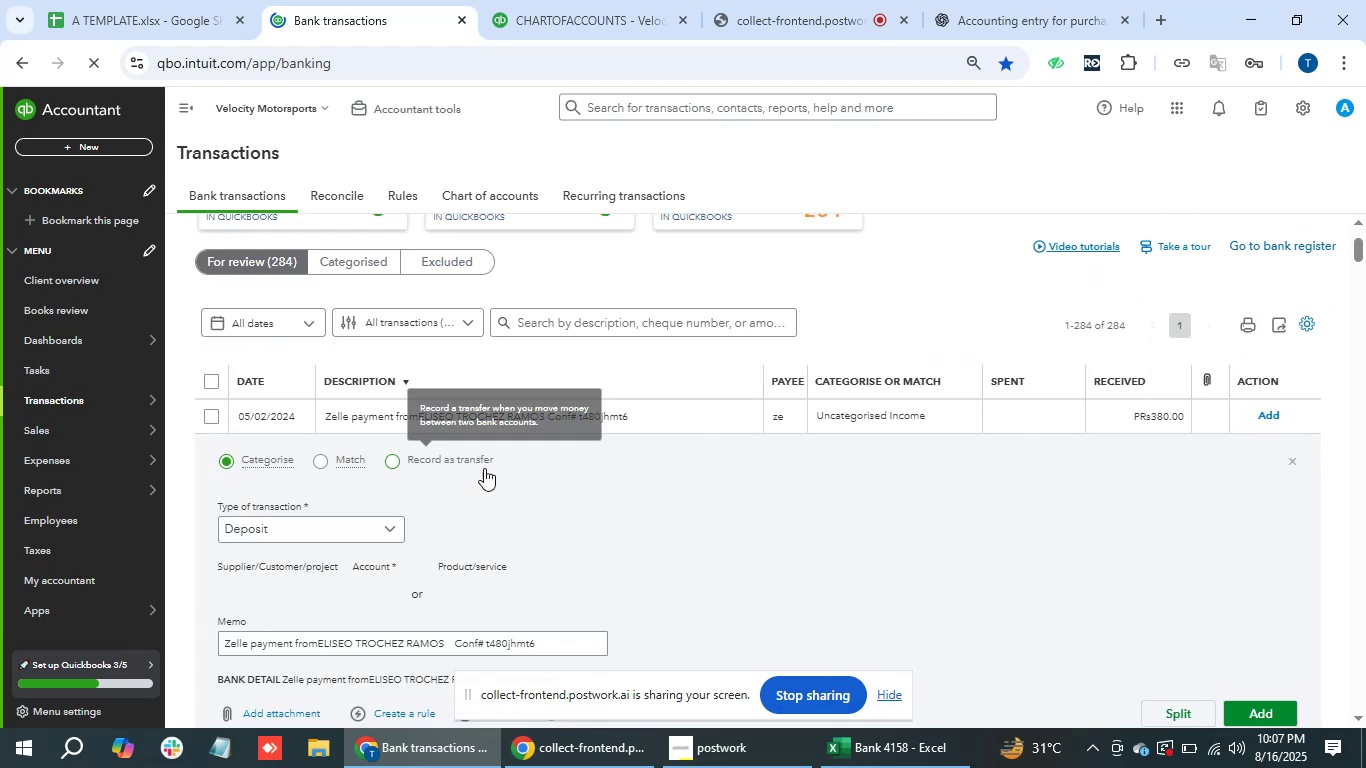 
mouse_move([633, 537])
 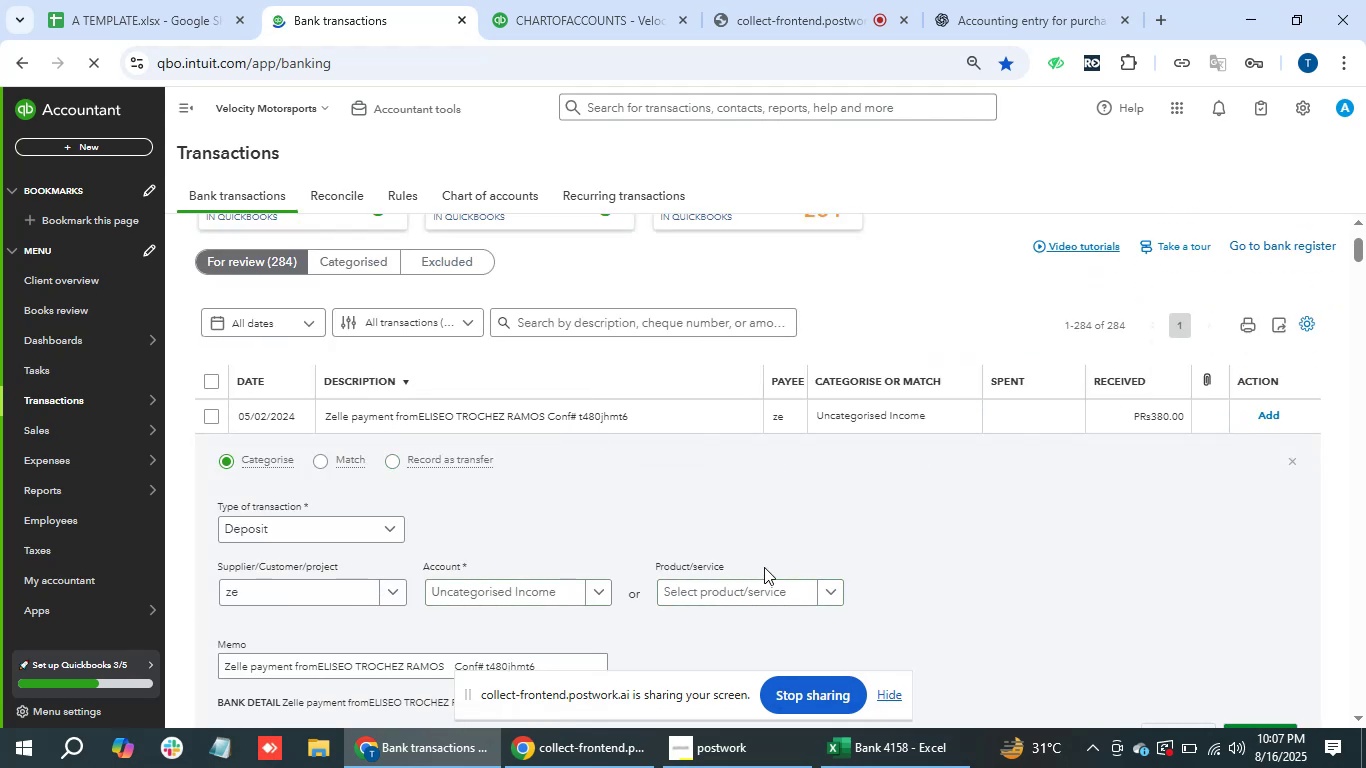 
wait(8.73)
 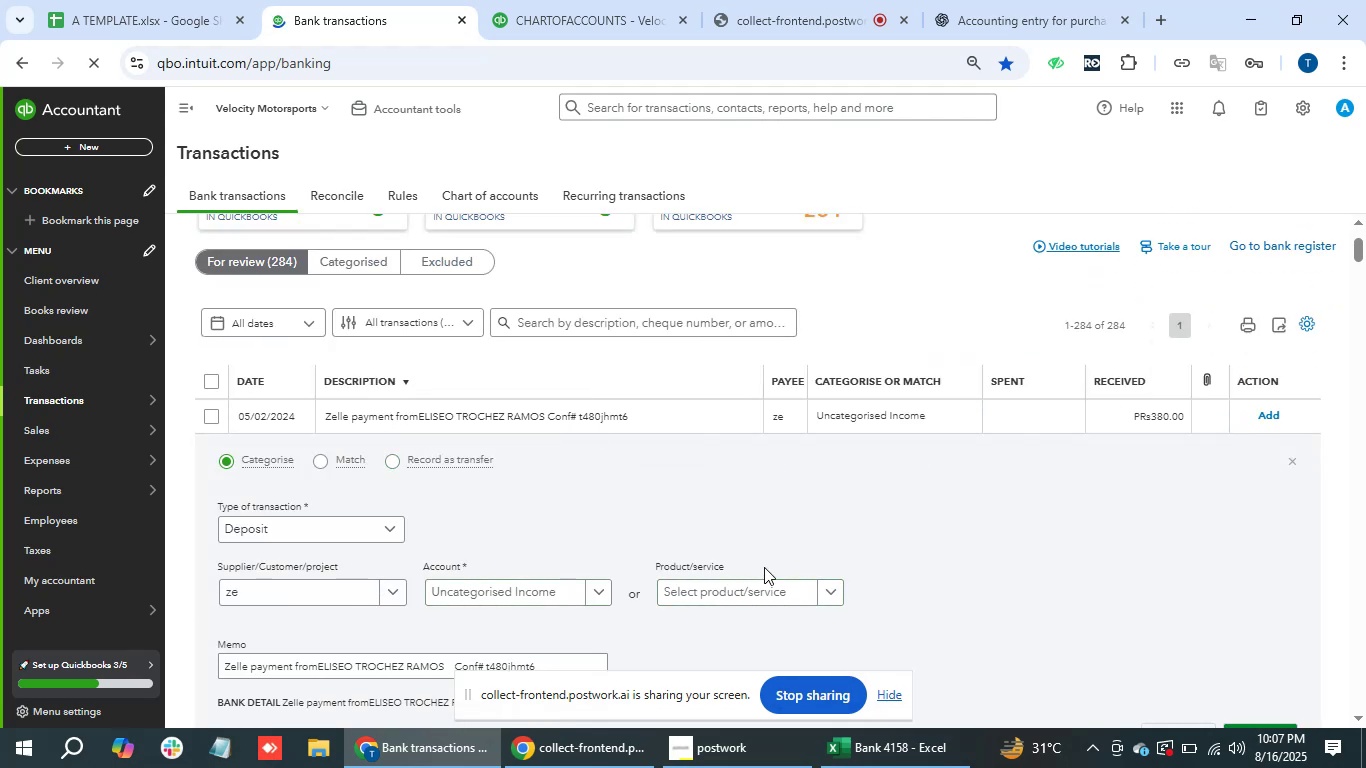 
left_click([301, 588])
 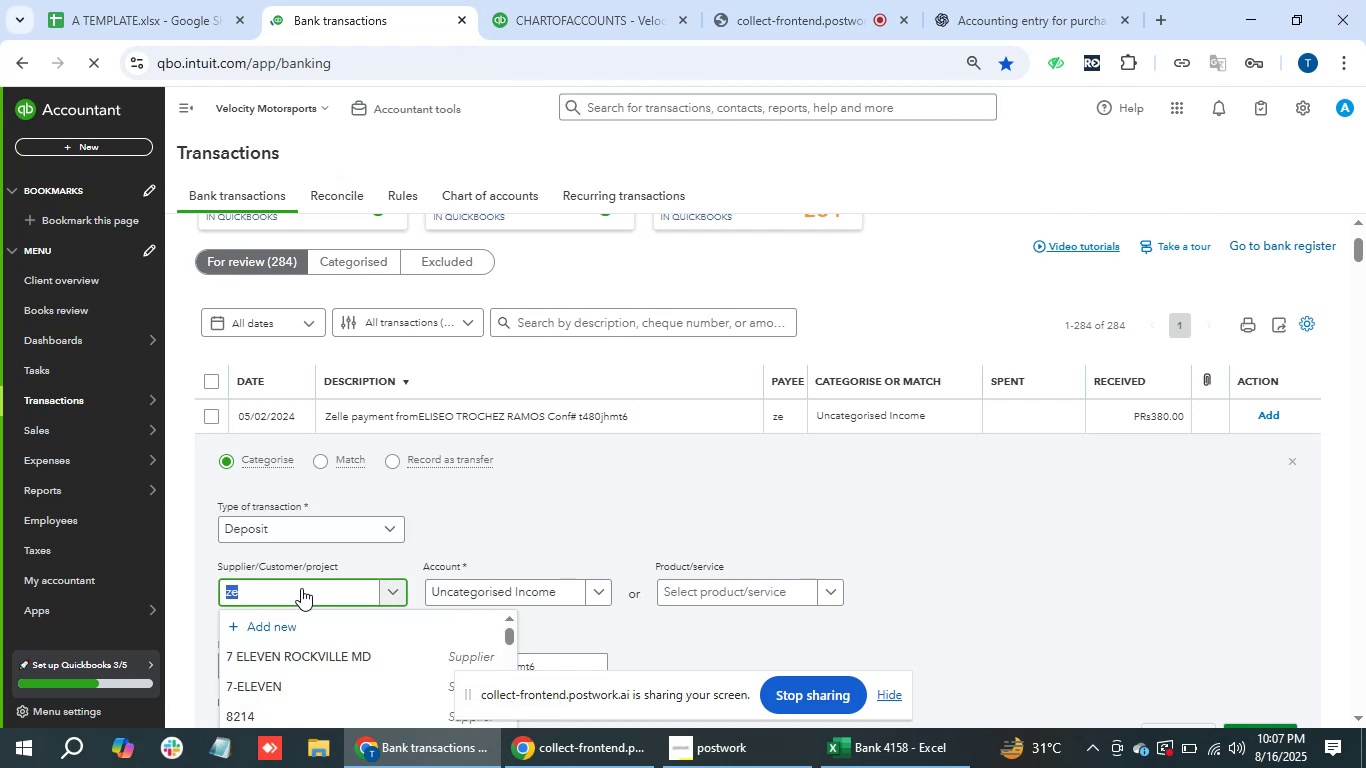 
type(zelle)
 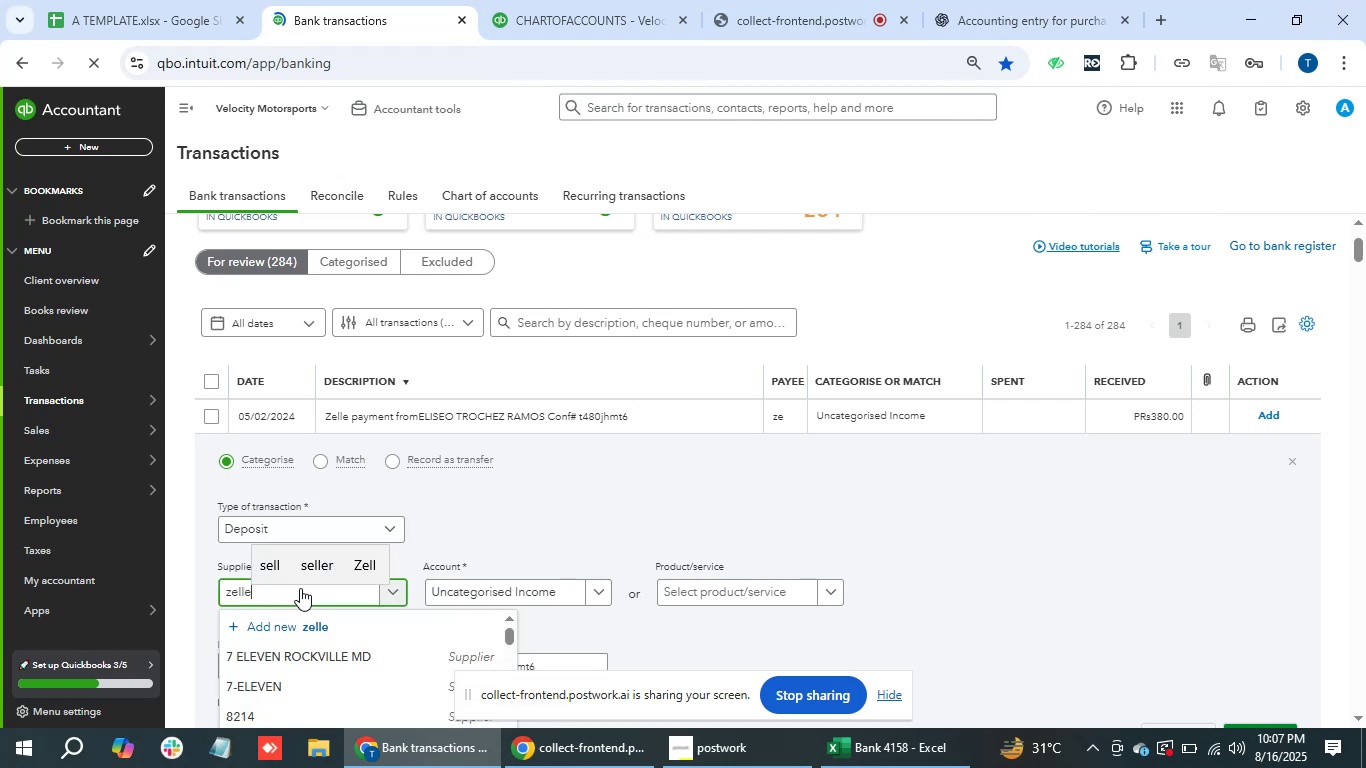 
key(ArrowDown)
 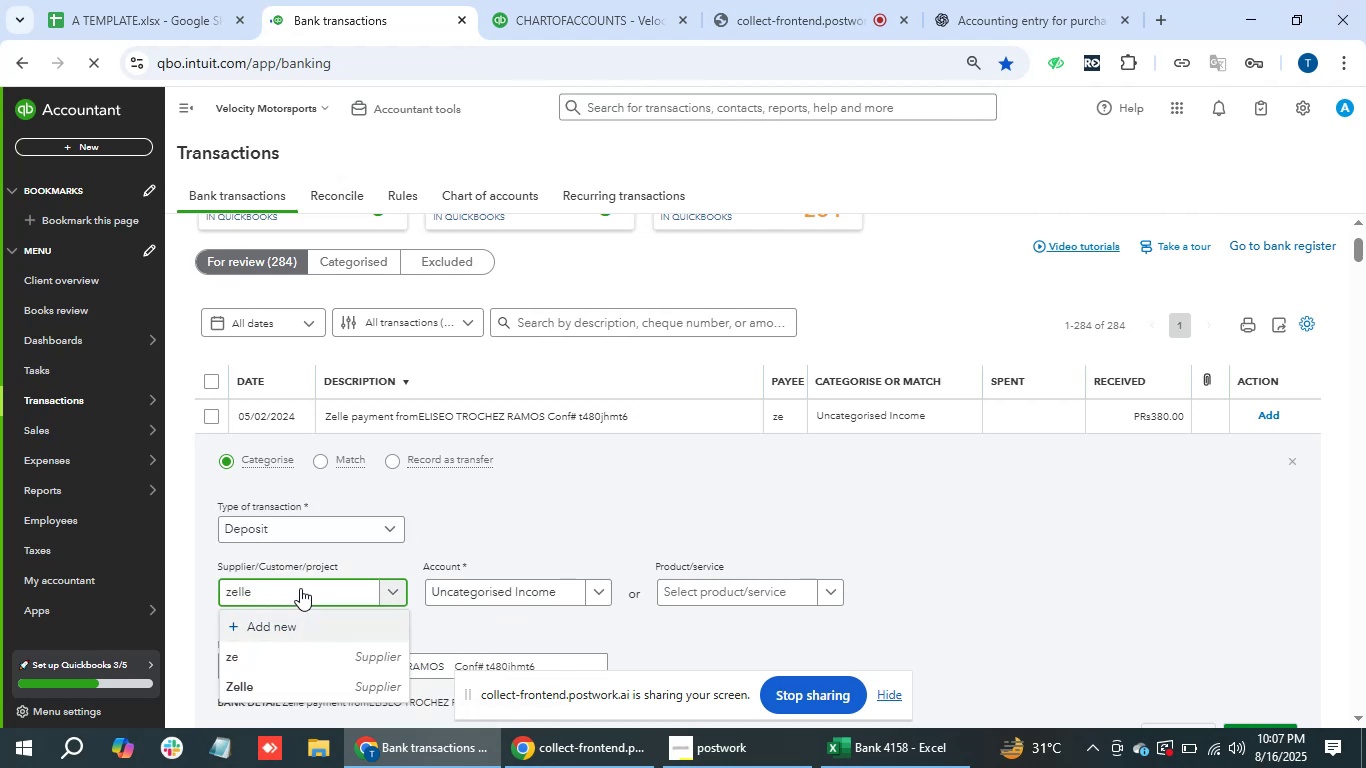 
key(ArrowDown)
 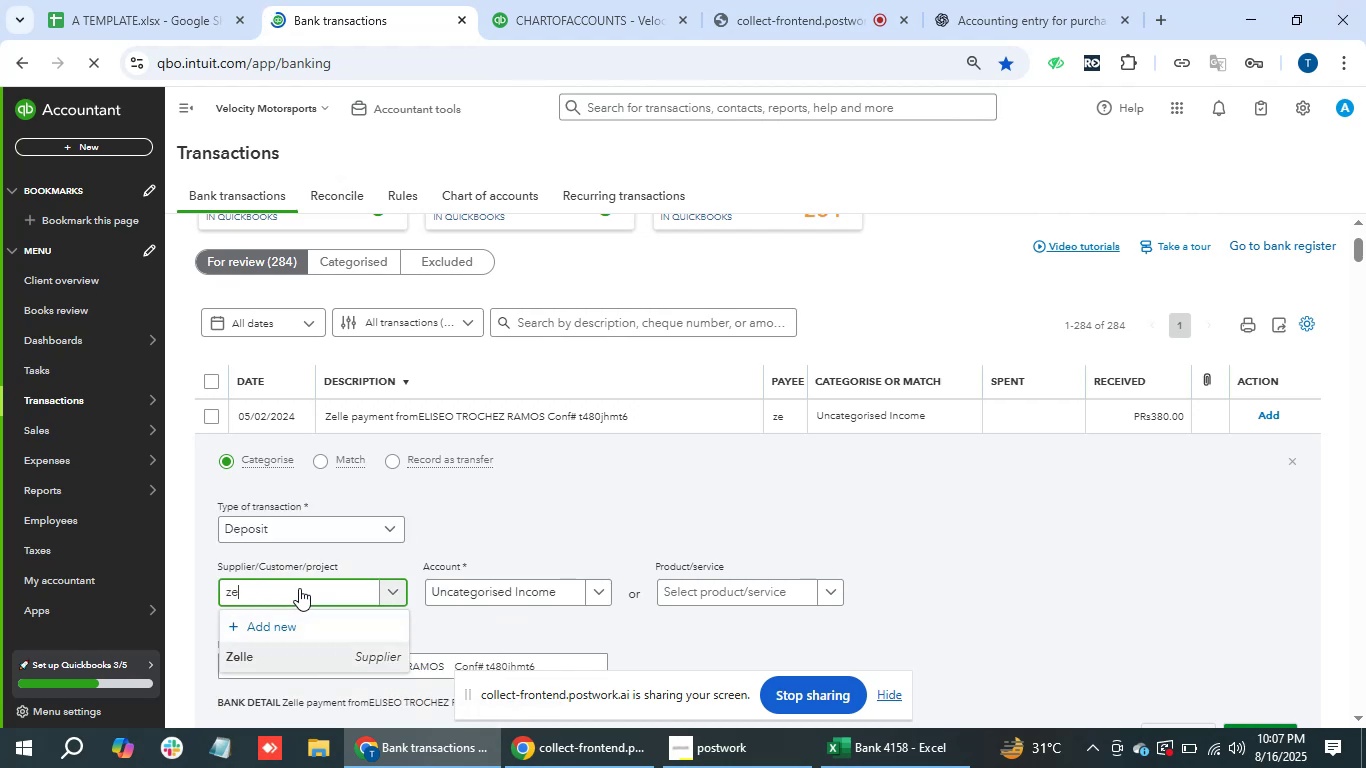 
key(ArrowDown)
 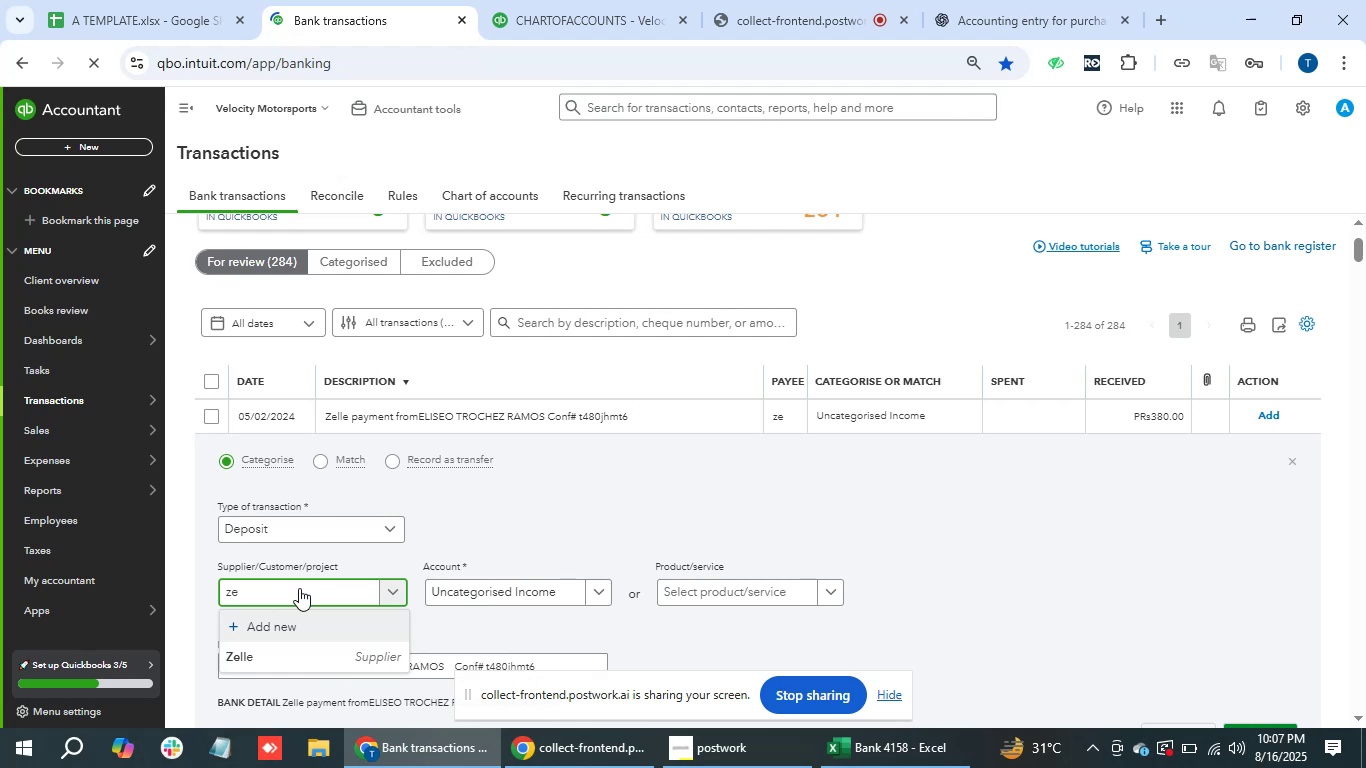 
key(ArrowDown)
 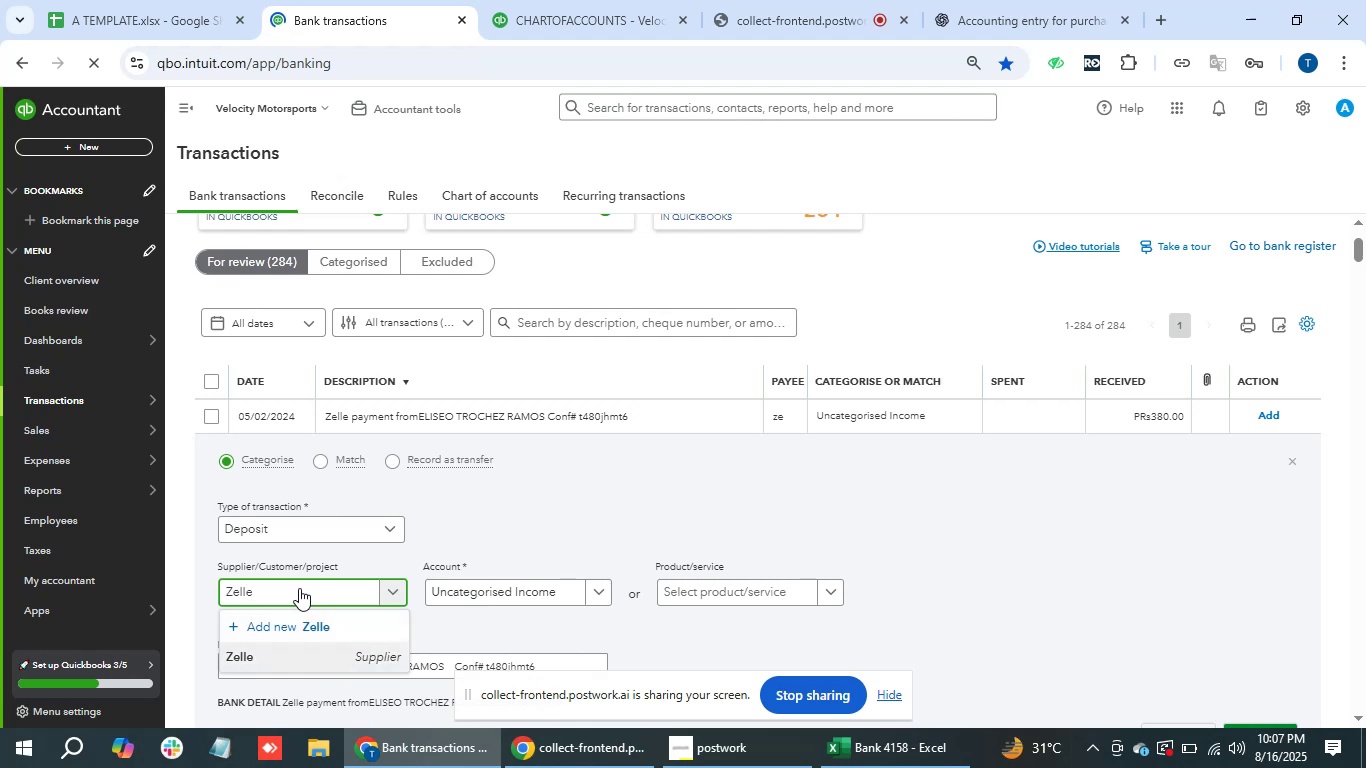 
key(Enter)
 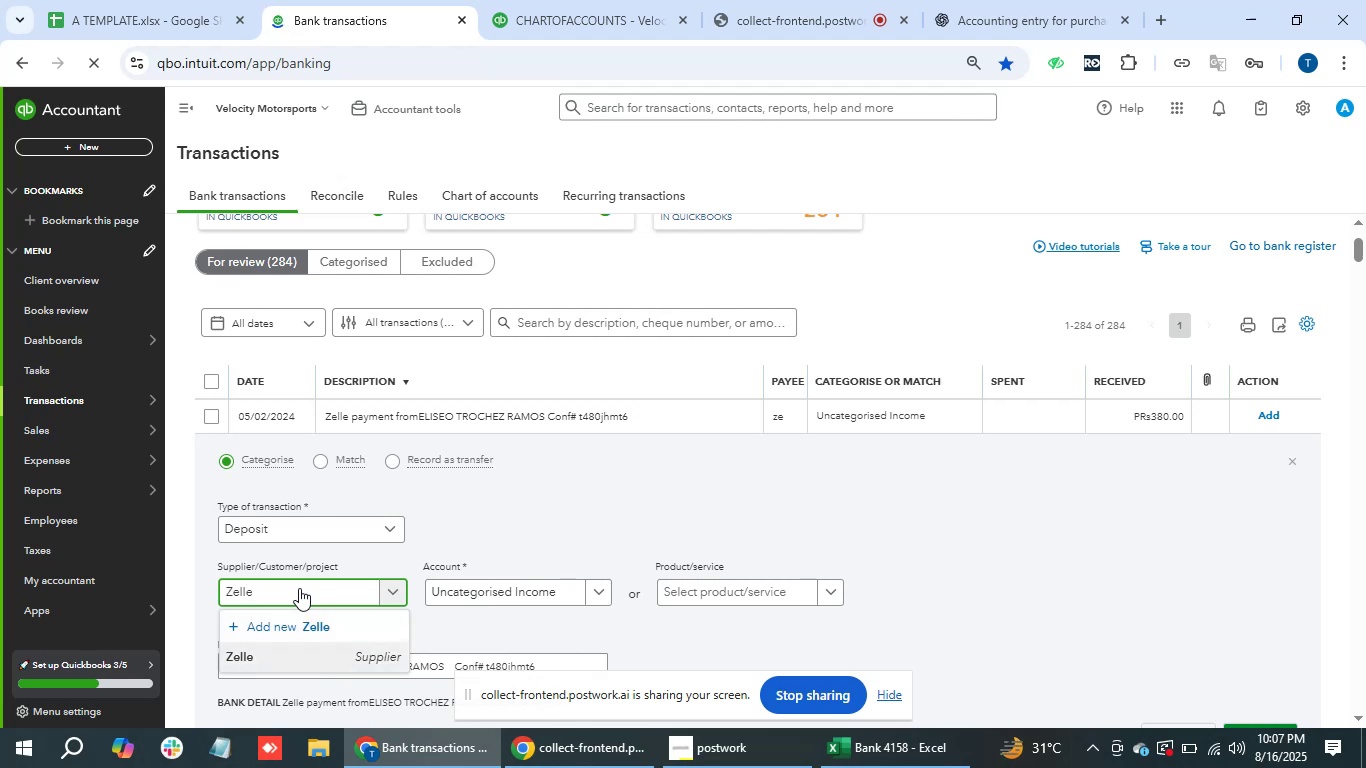 
key(Tab)
 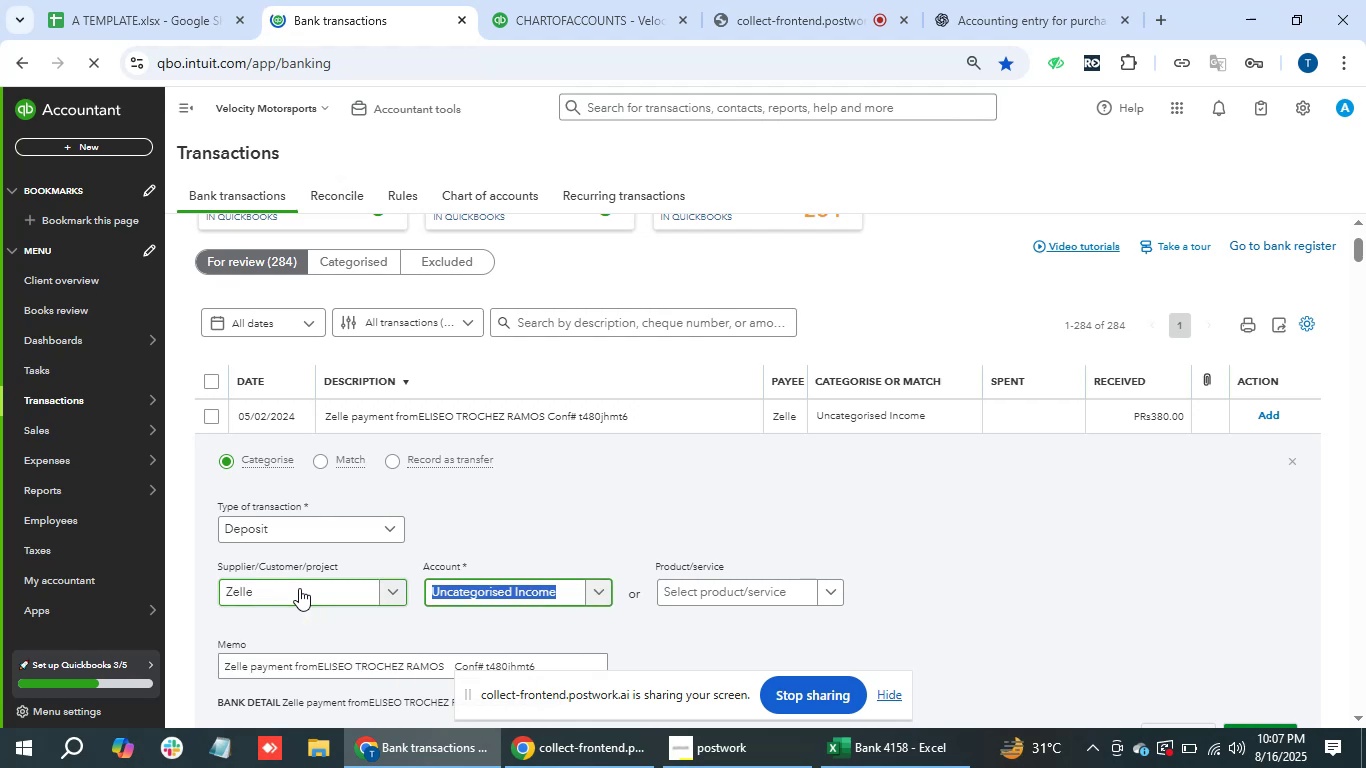 
key(Enter)
 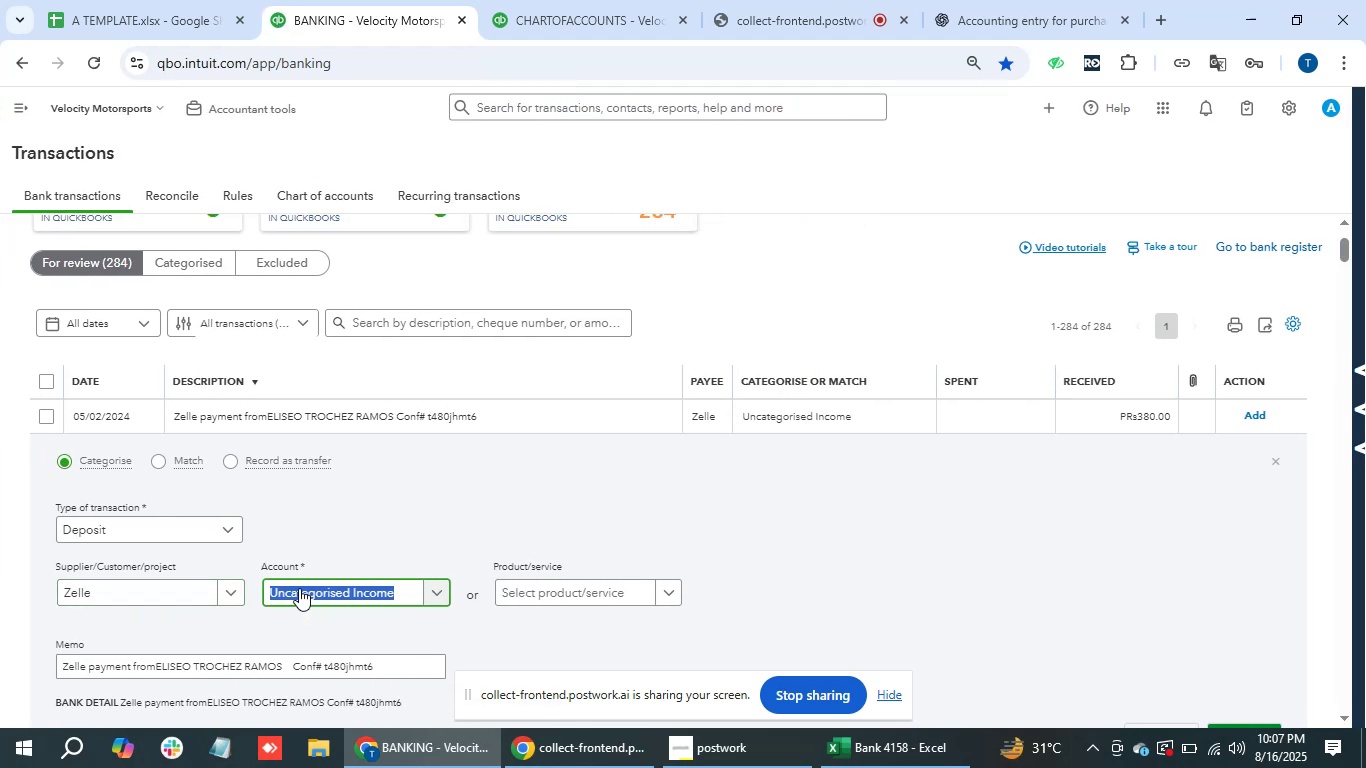 
wait(6.29)
 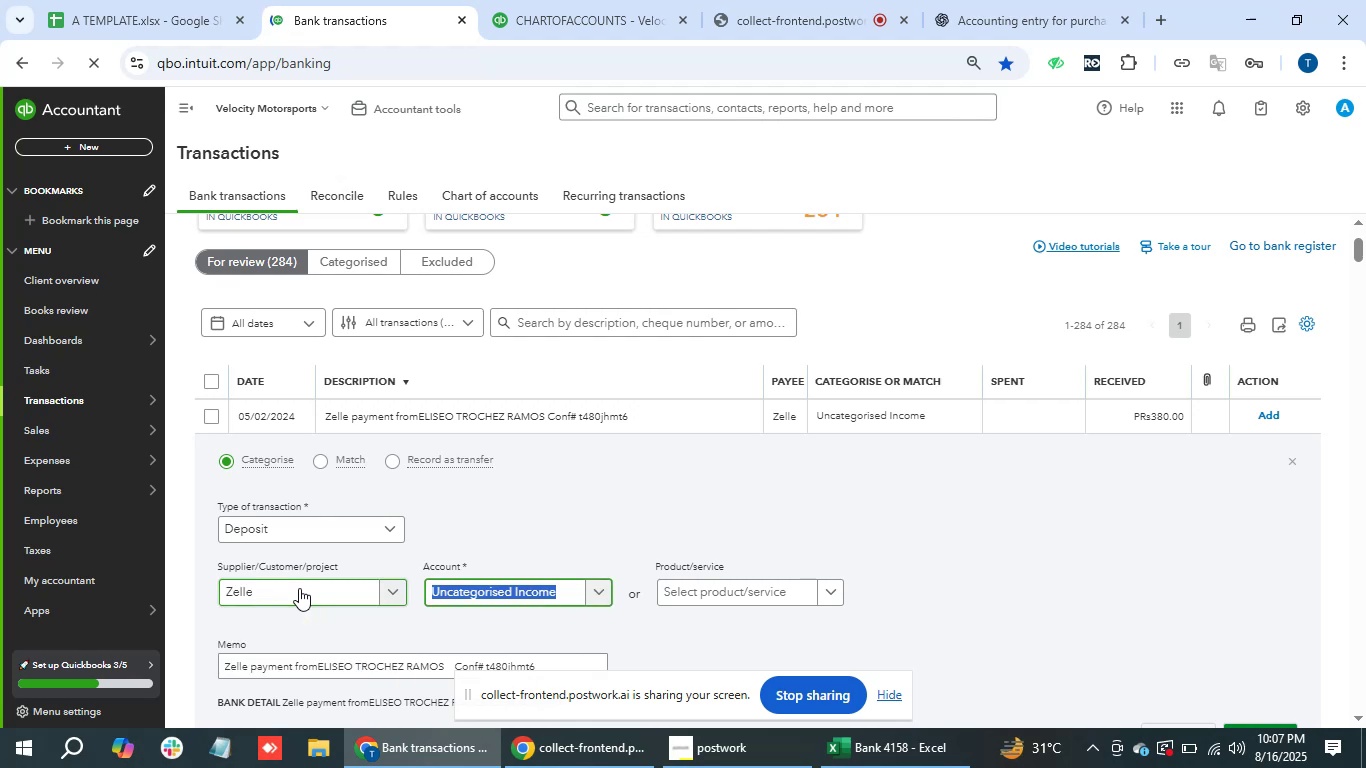 
key(Enter)
 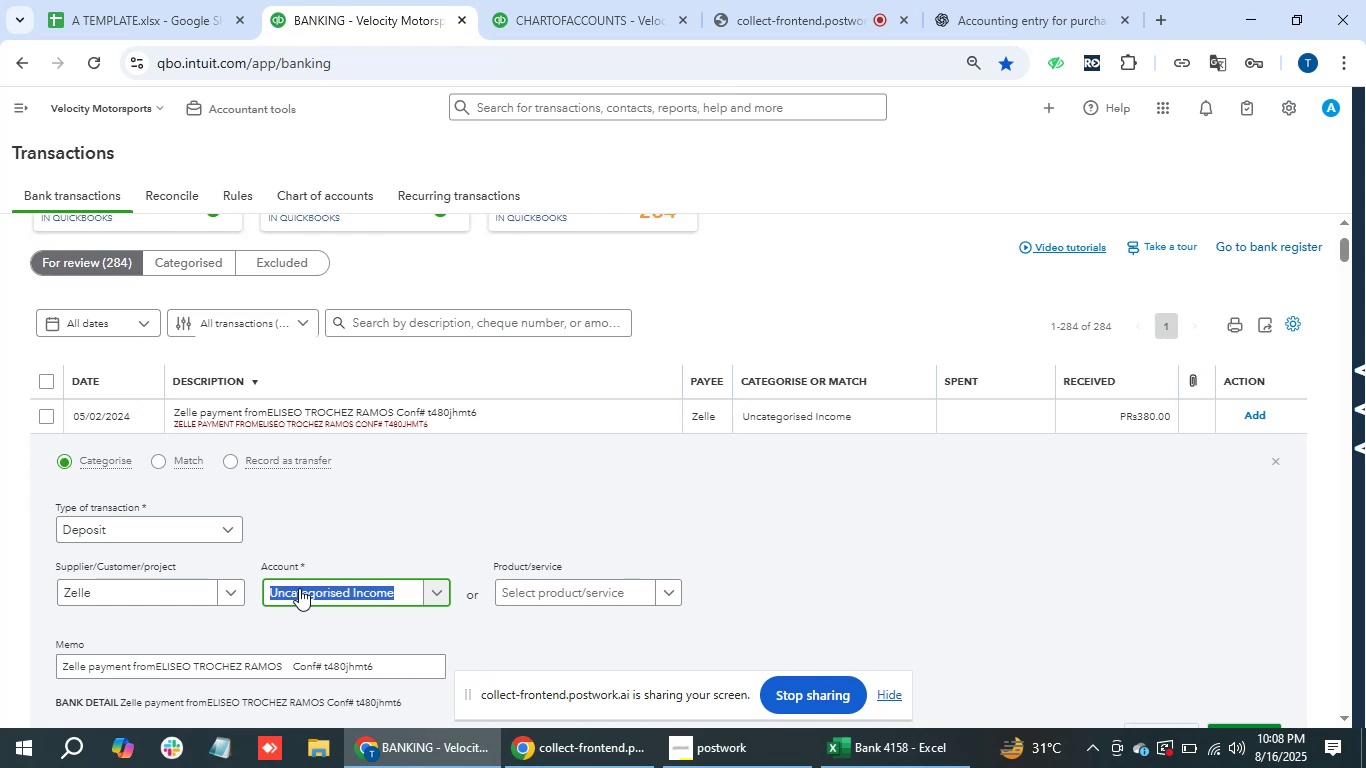 
type(incom)
 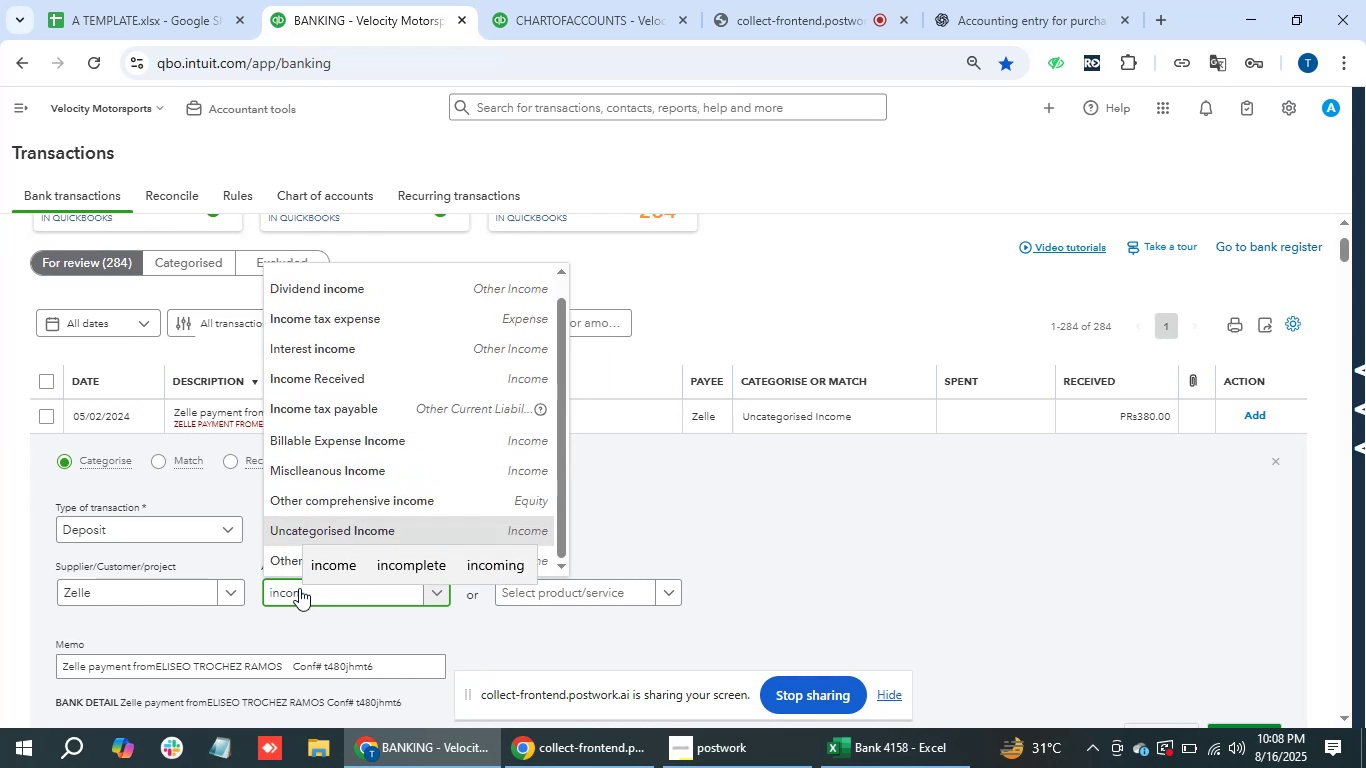 
key(ArrowDown)
 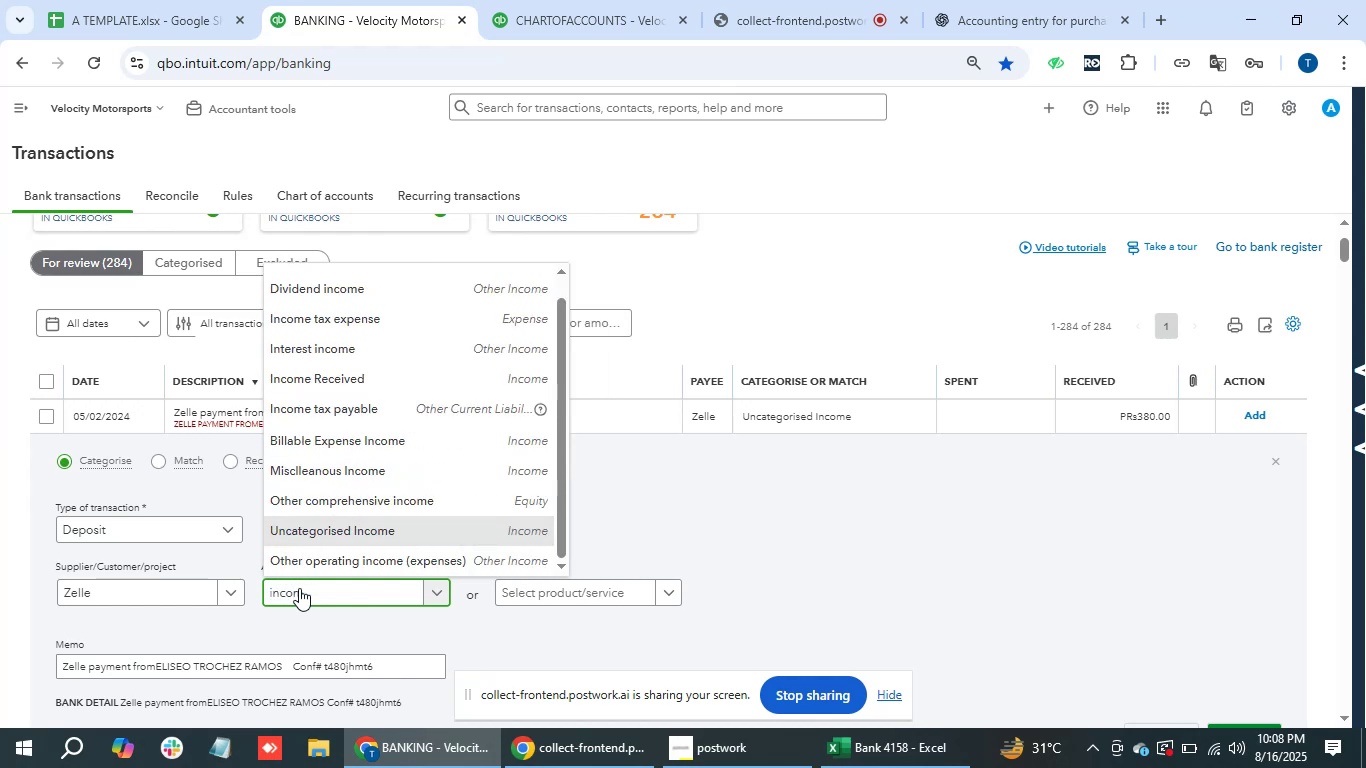 
key(ArrowDown)
 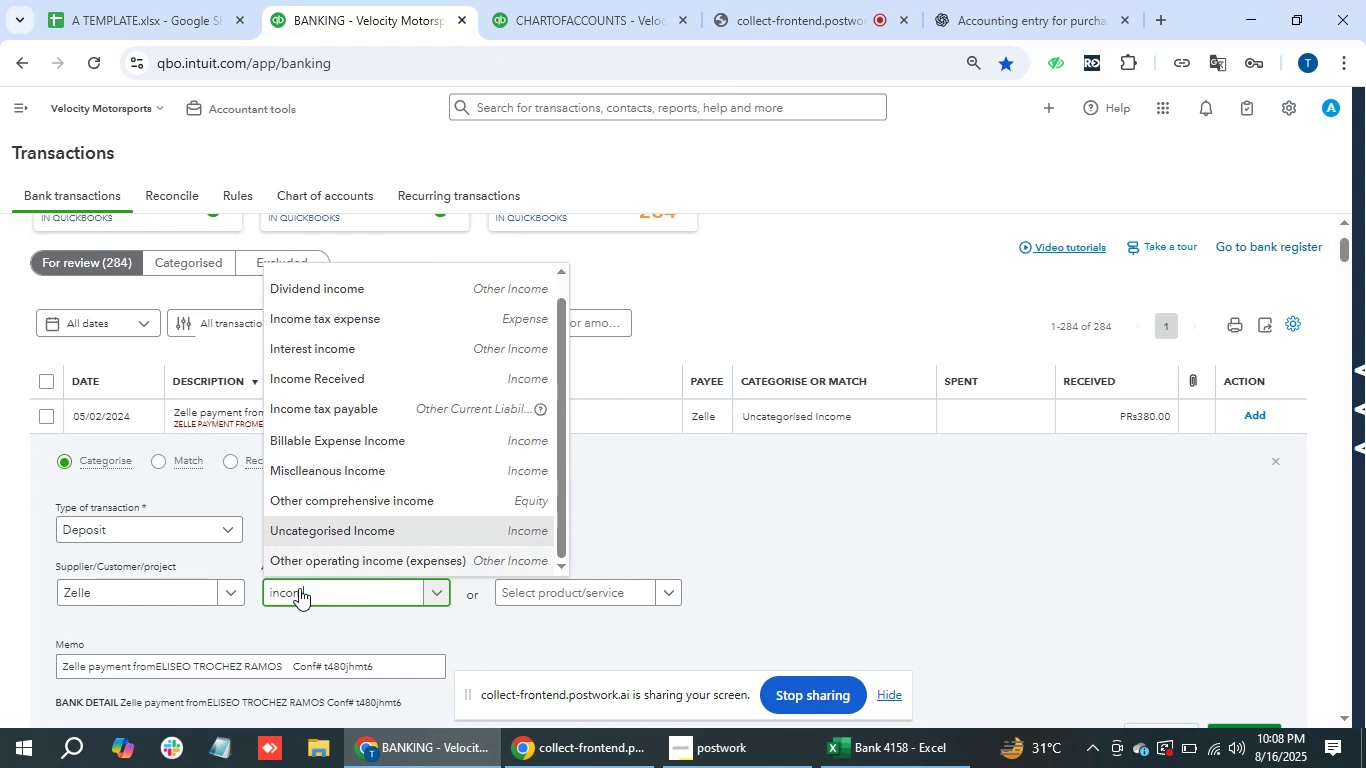 
key(ArrowDown)
 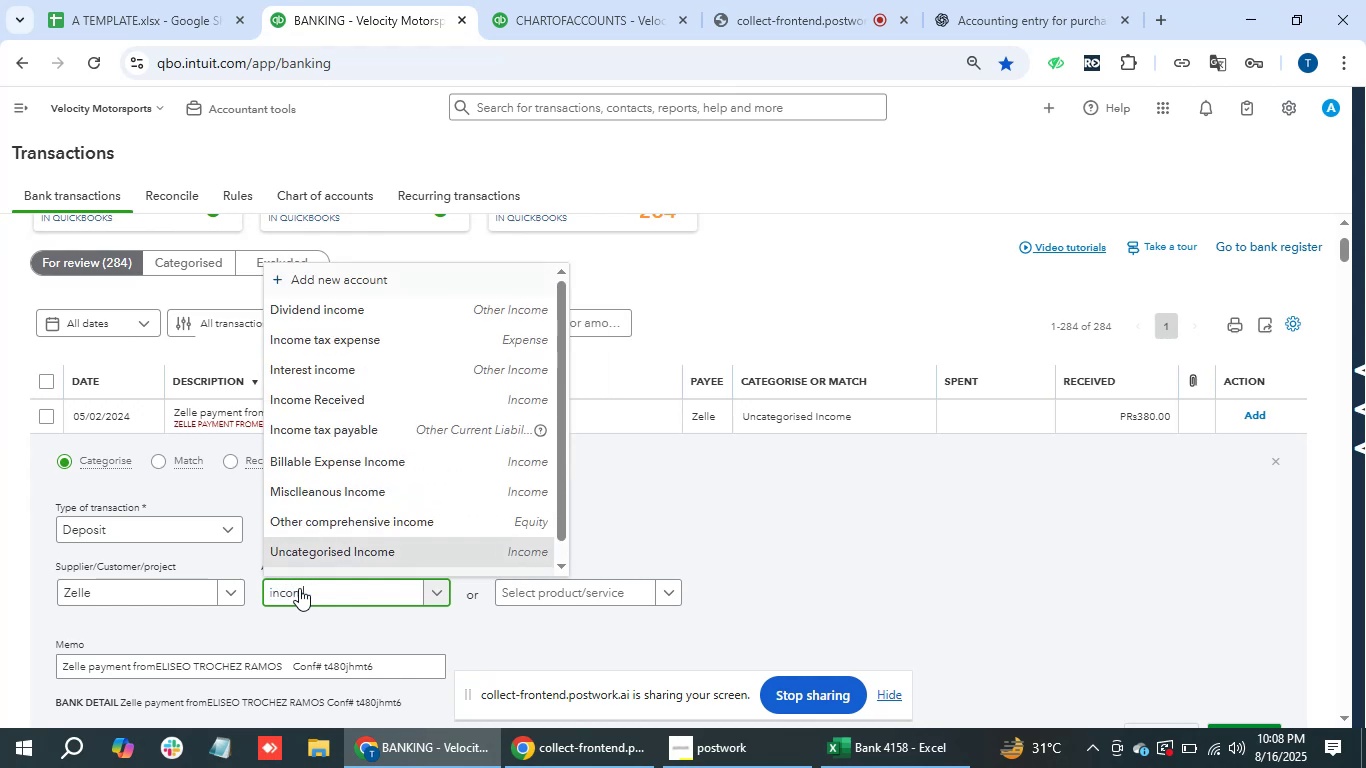 
key(ArrowDown)
 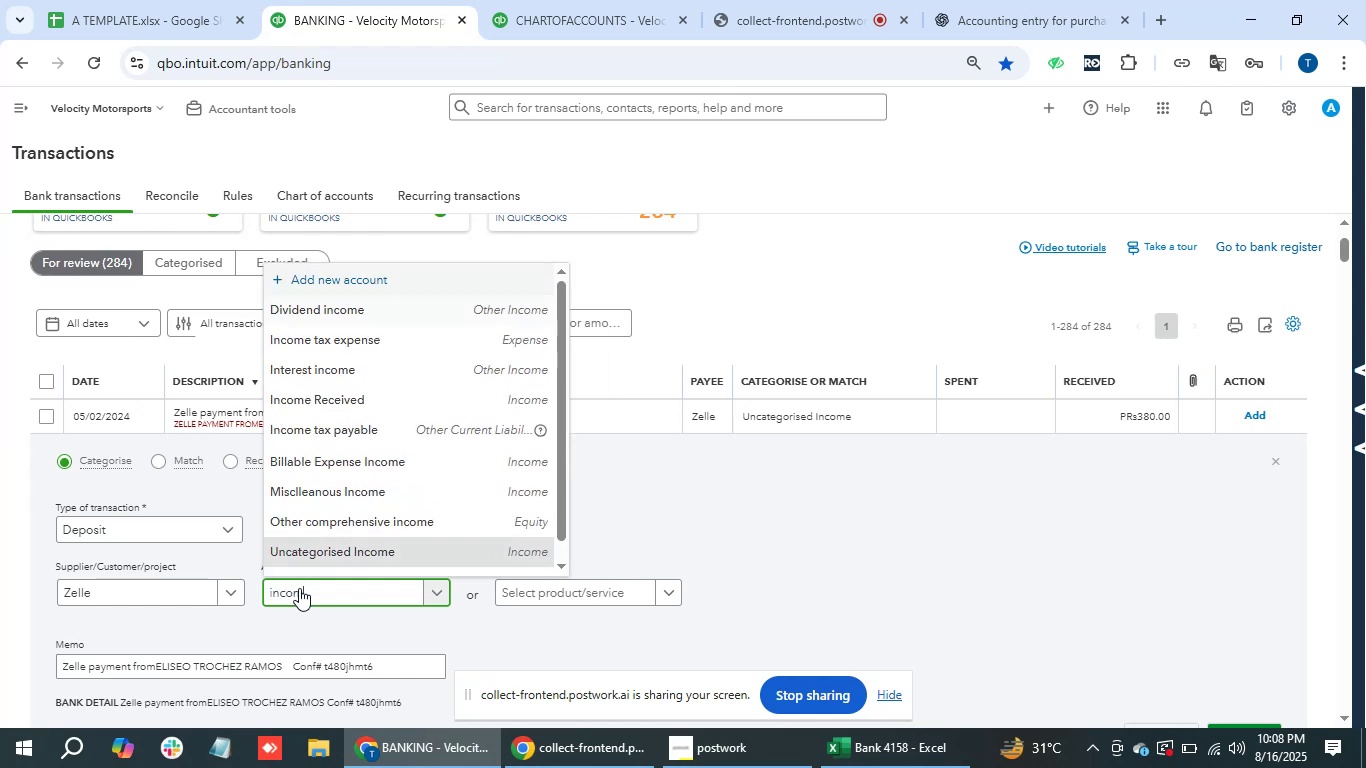 
key(ArrowDown)
 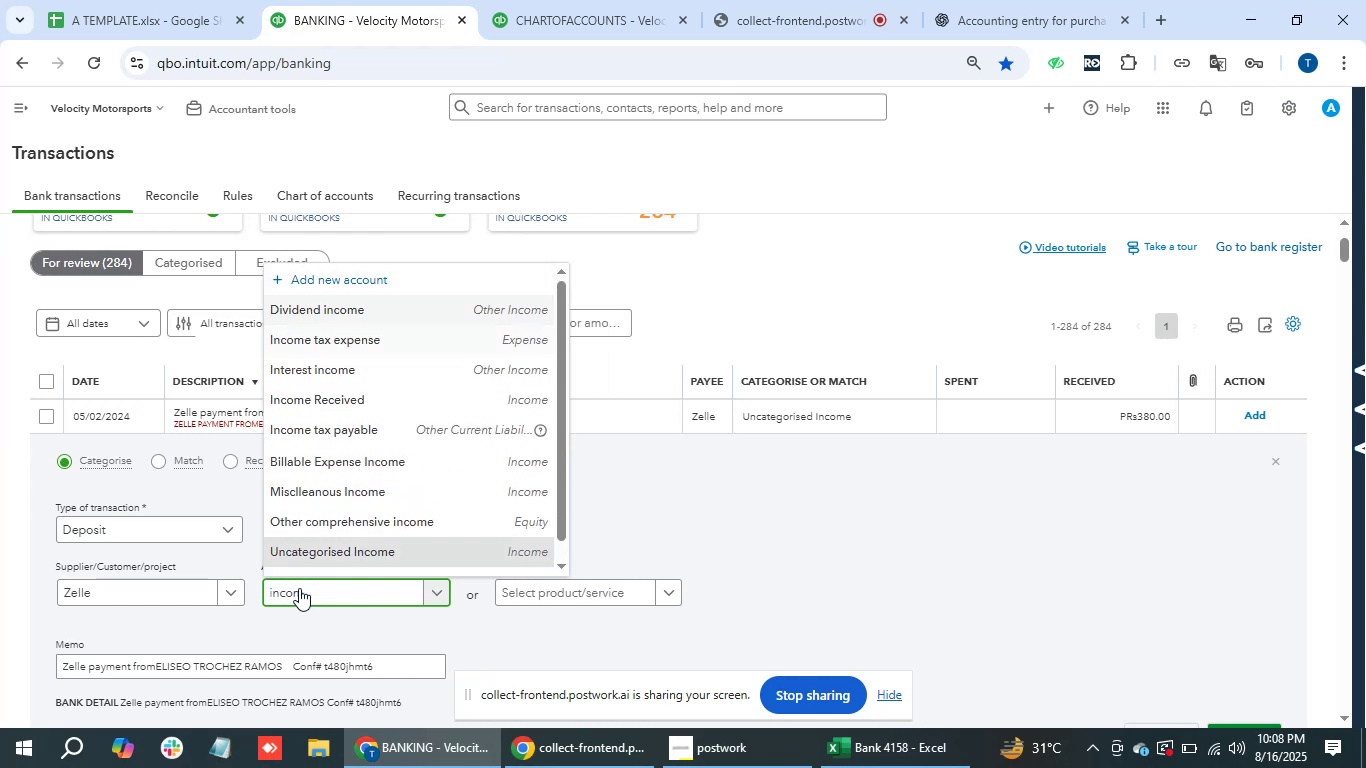 
key(ArrowDown)
 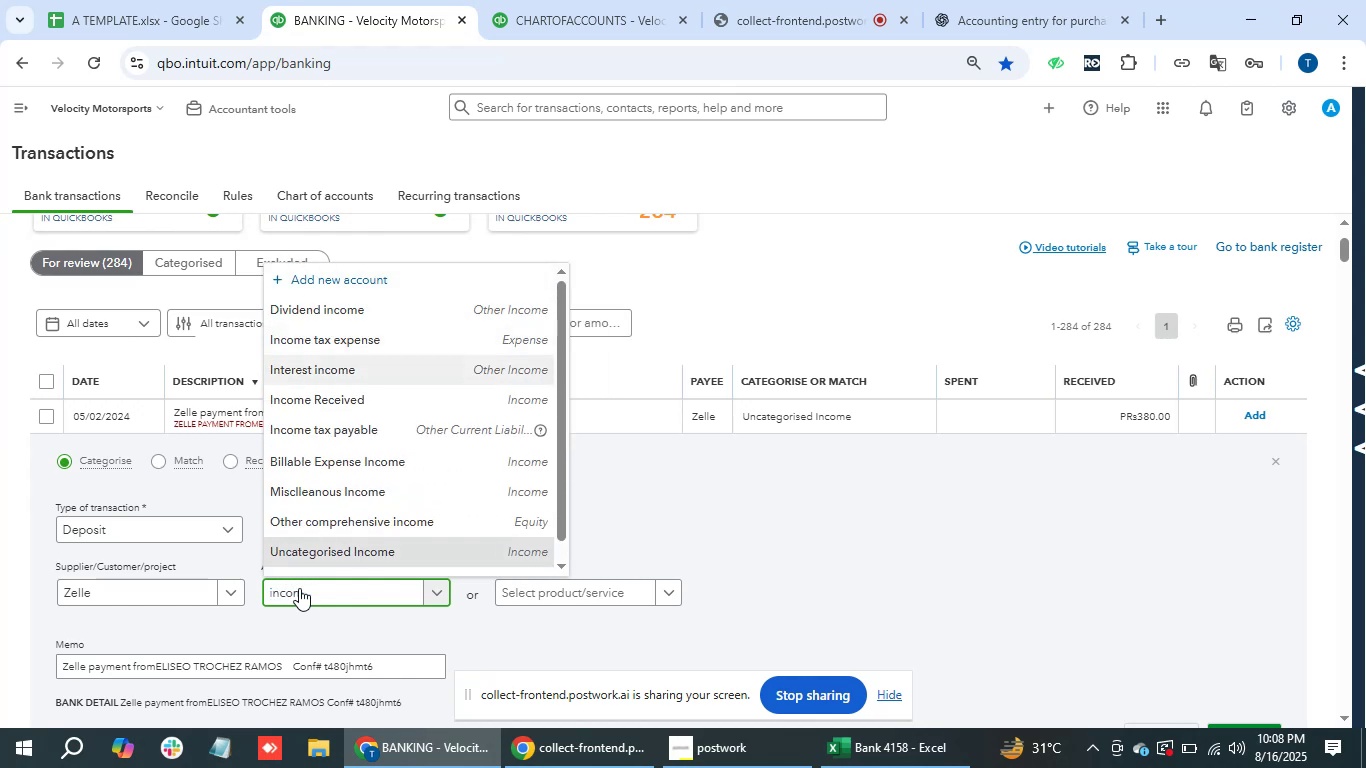 
key(ArrowDown)
 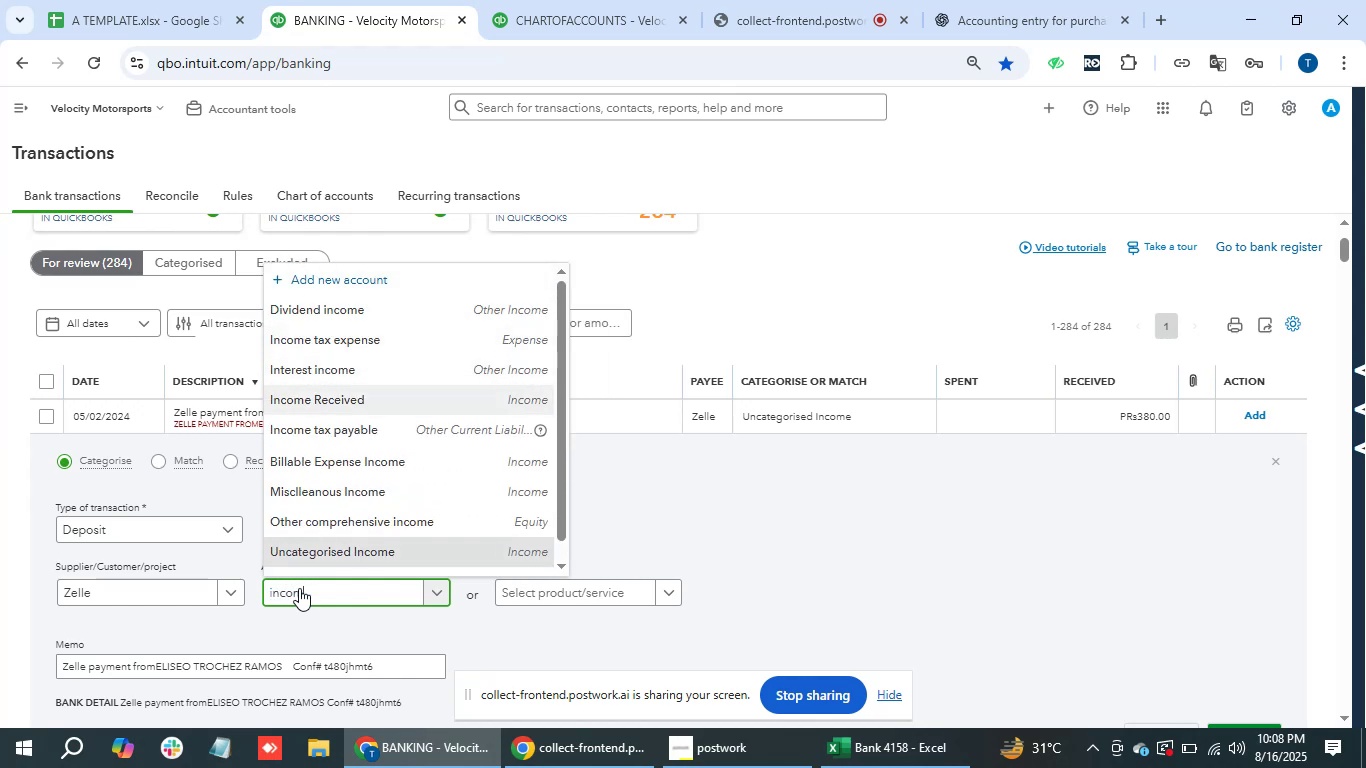 
key(Enter)
 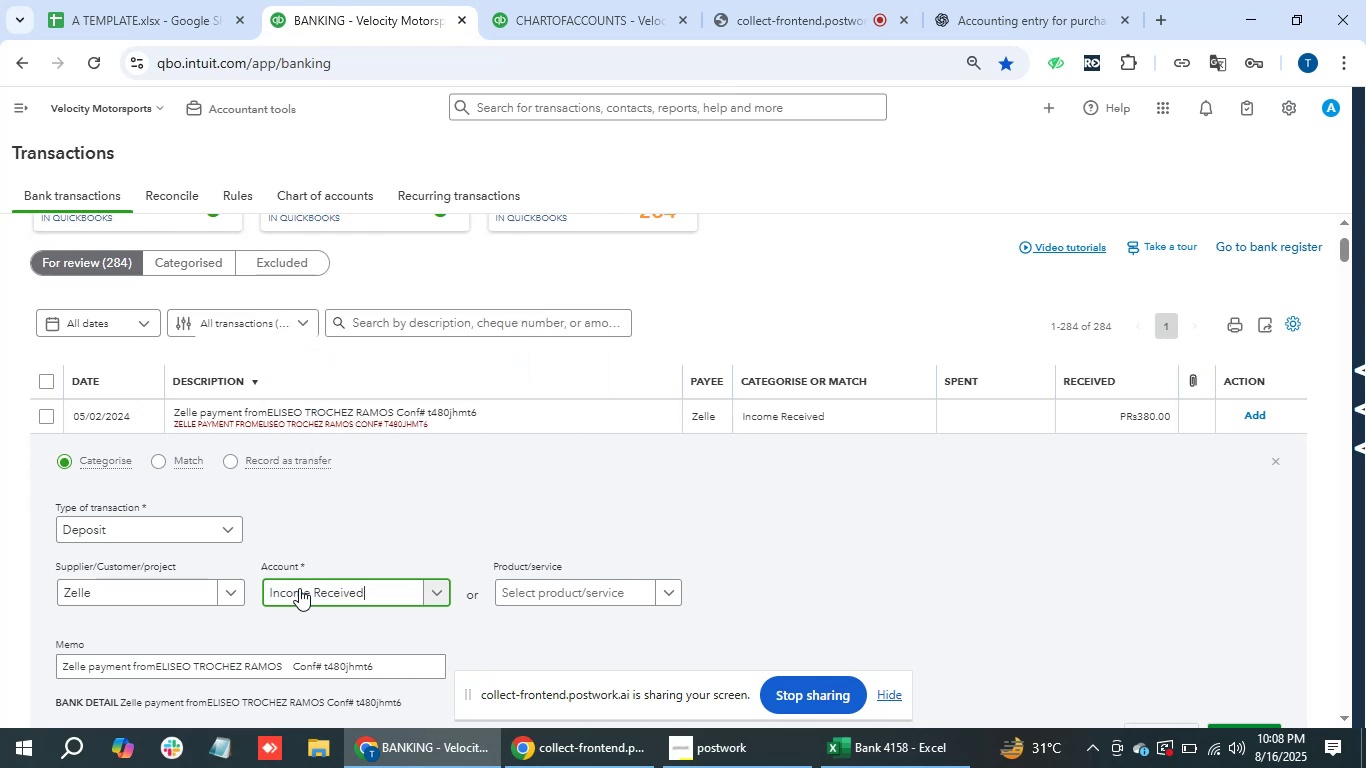 
key(Tab)
 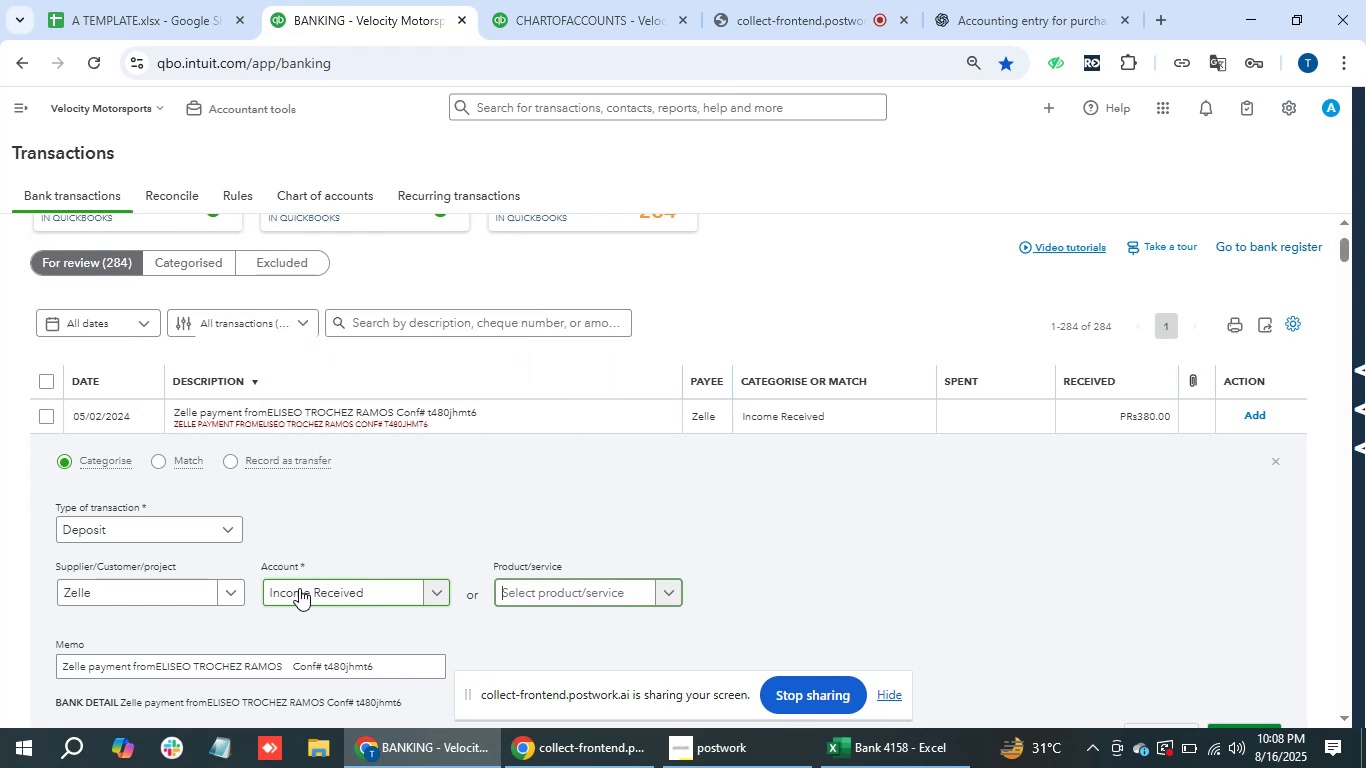 
key(Tab)
 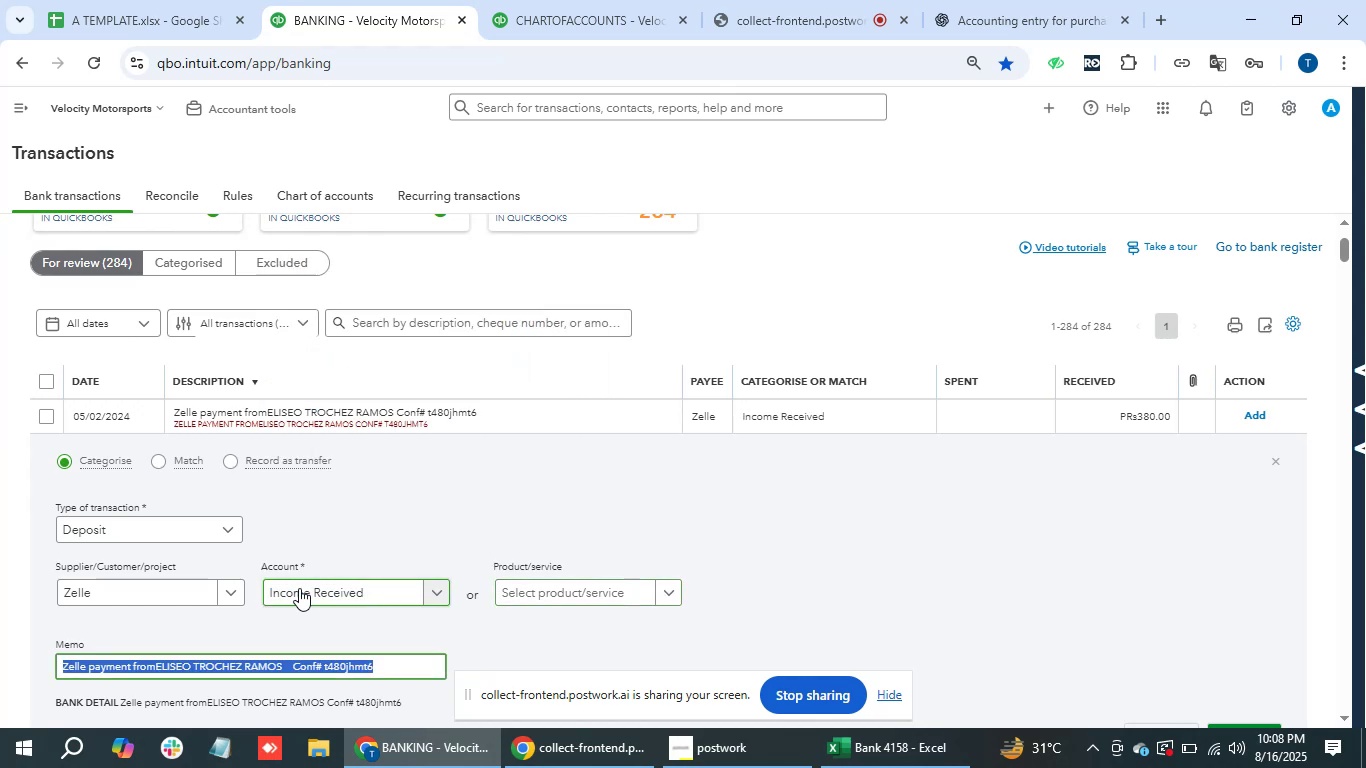 
key(Tab)
 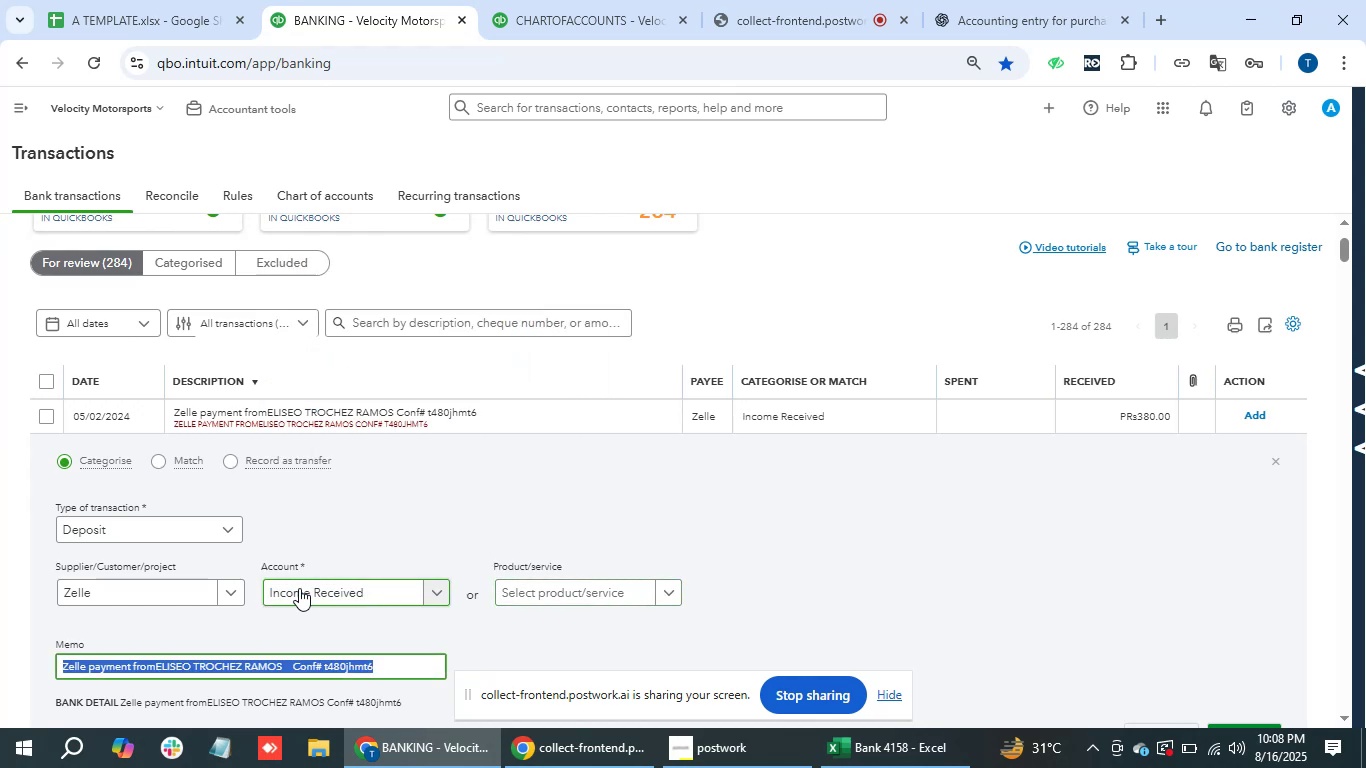 
key(Tab)
 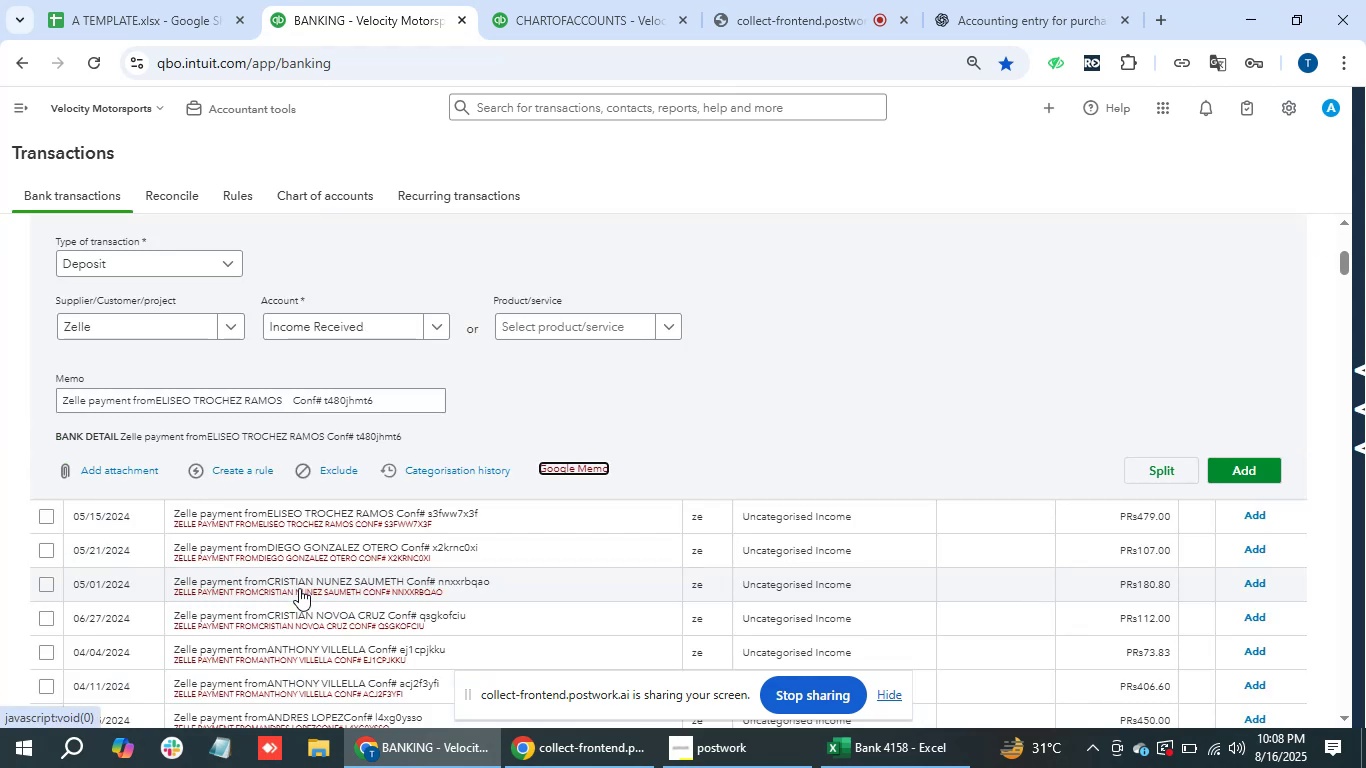 
key(Tab)
 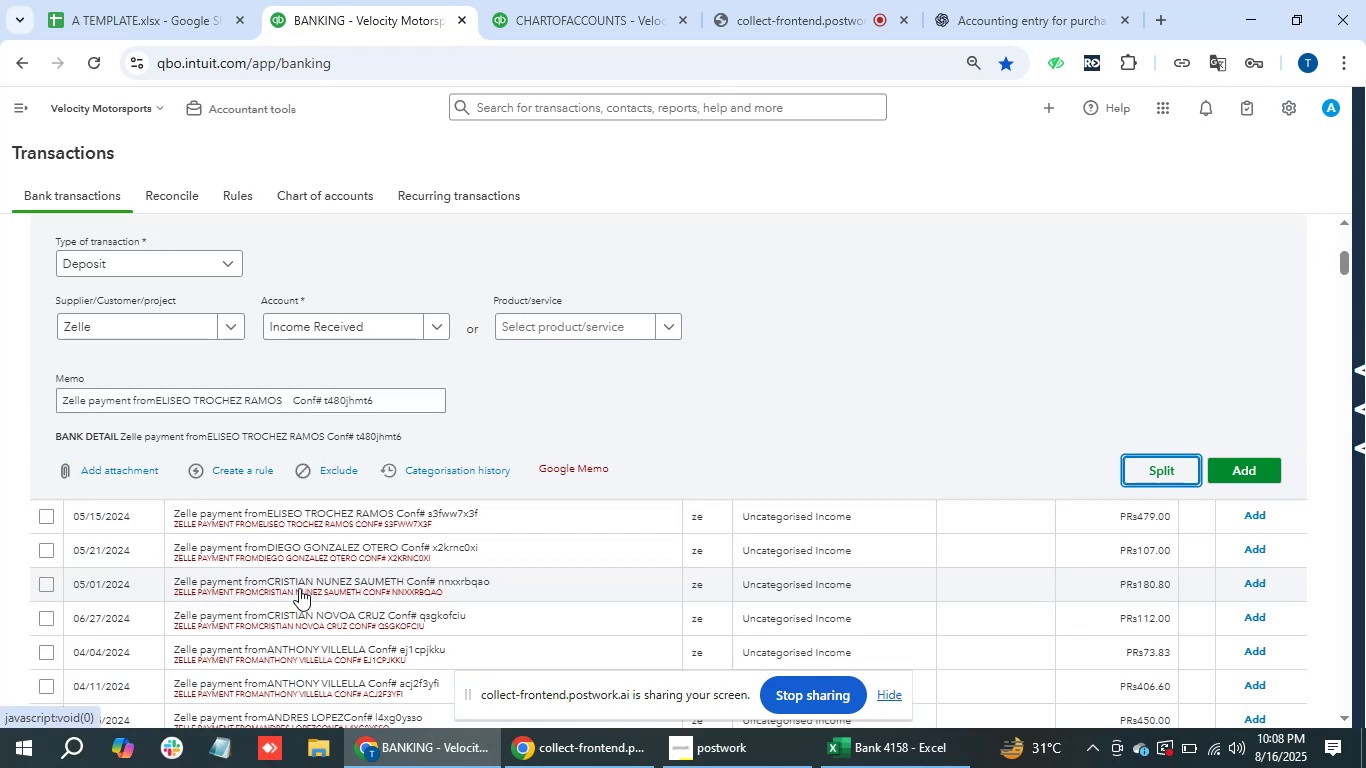 
key(Tab)
 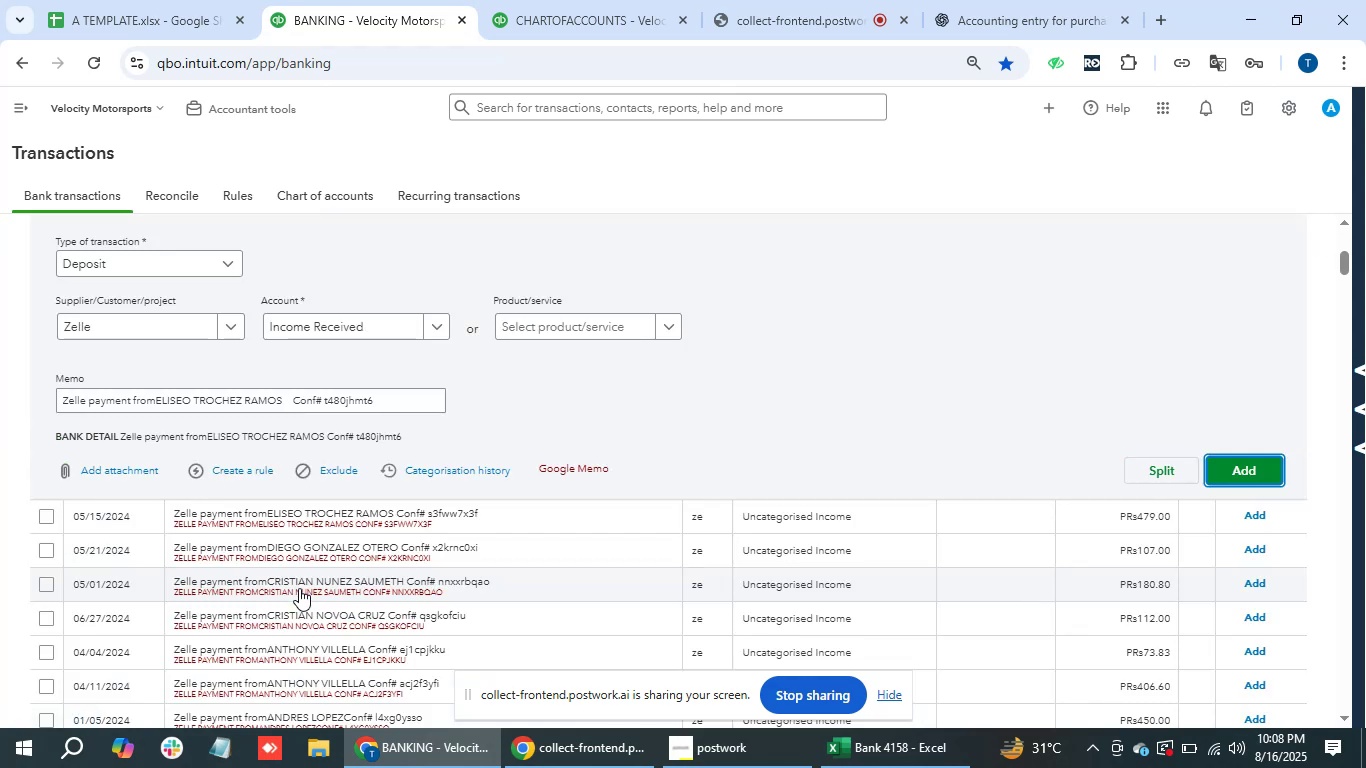 
key(Enter)
 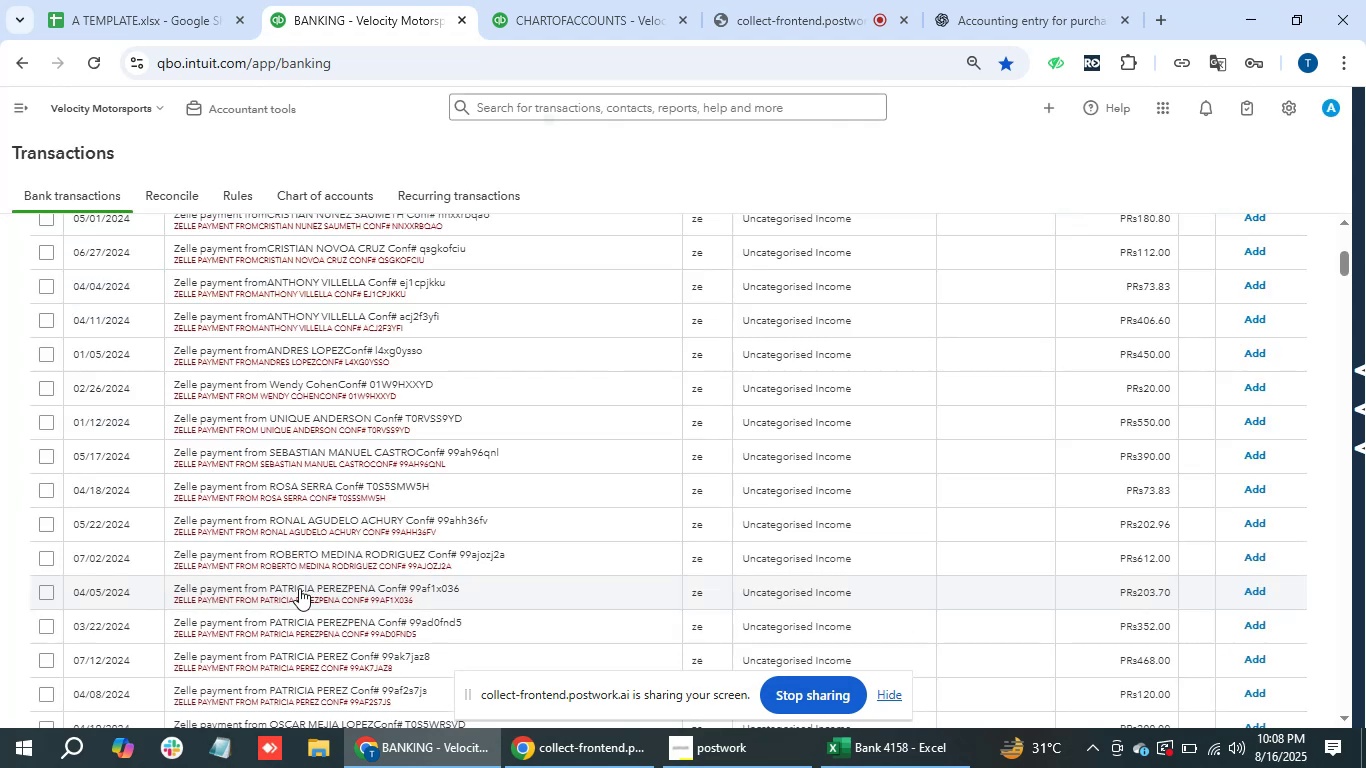 
wait(7.45)
 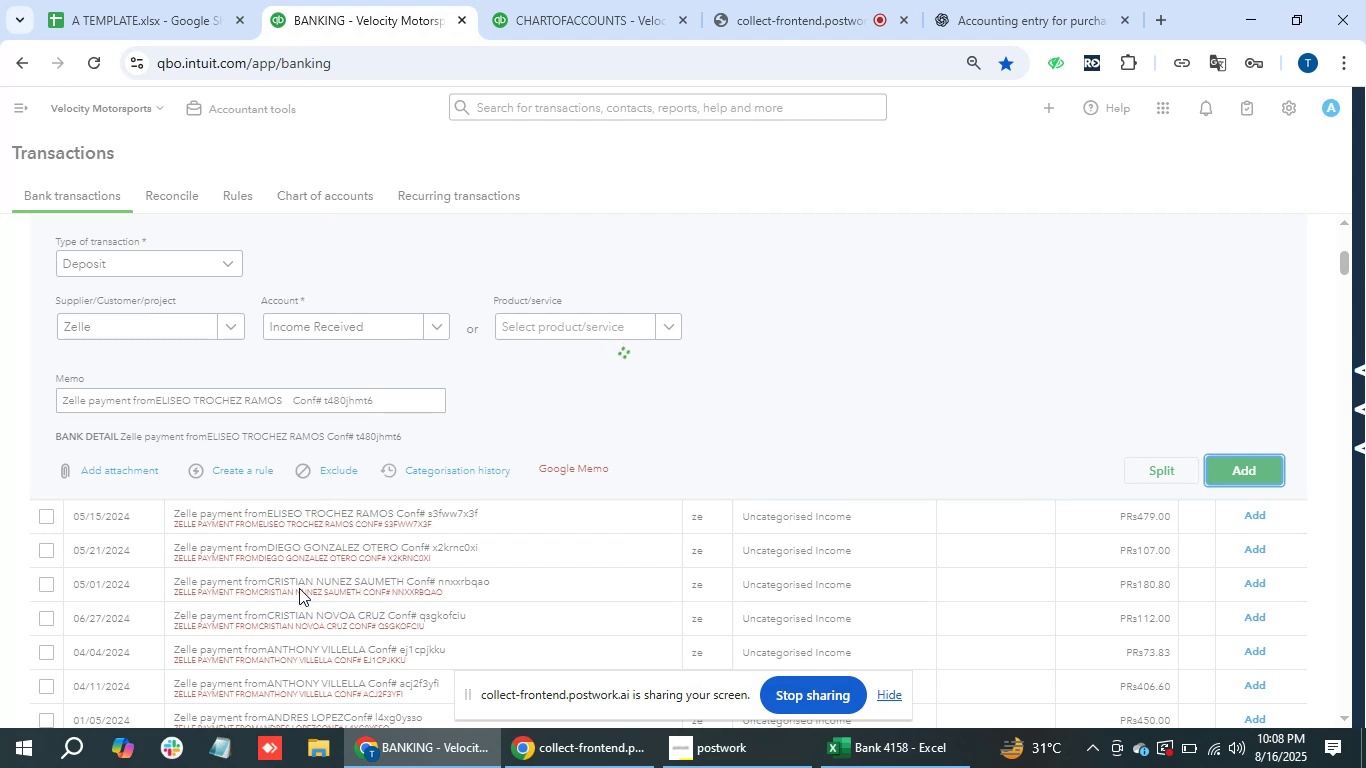 
scroll: coordinate [436, 393], scroll_direction: up, amount: 3.0
 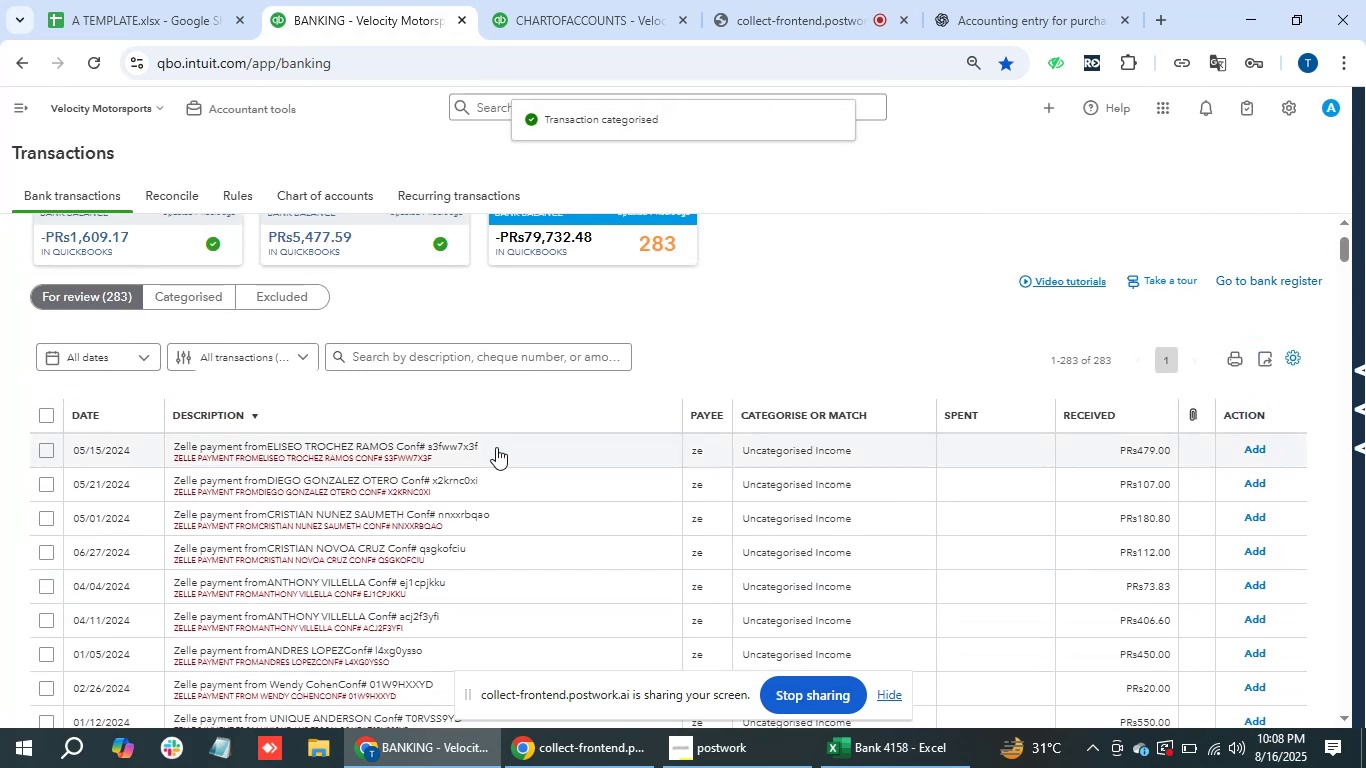 
left_click([496, 447])
 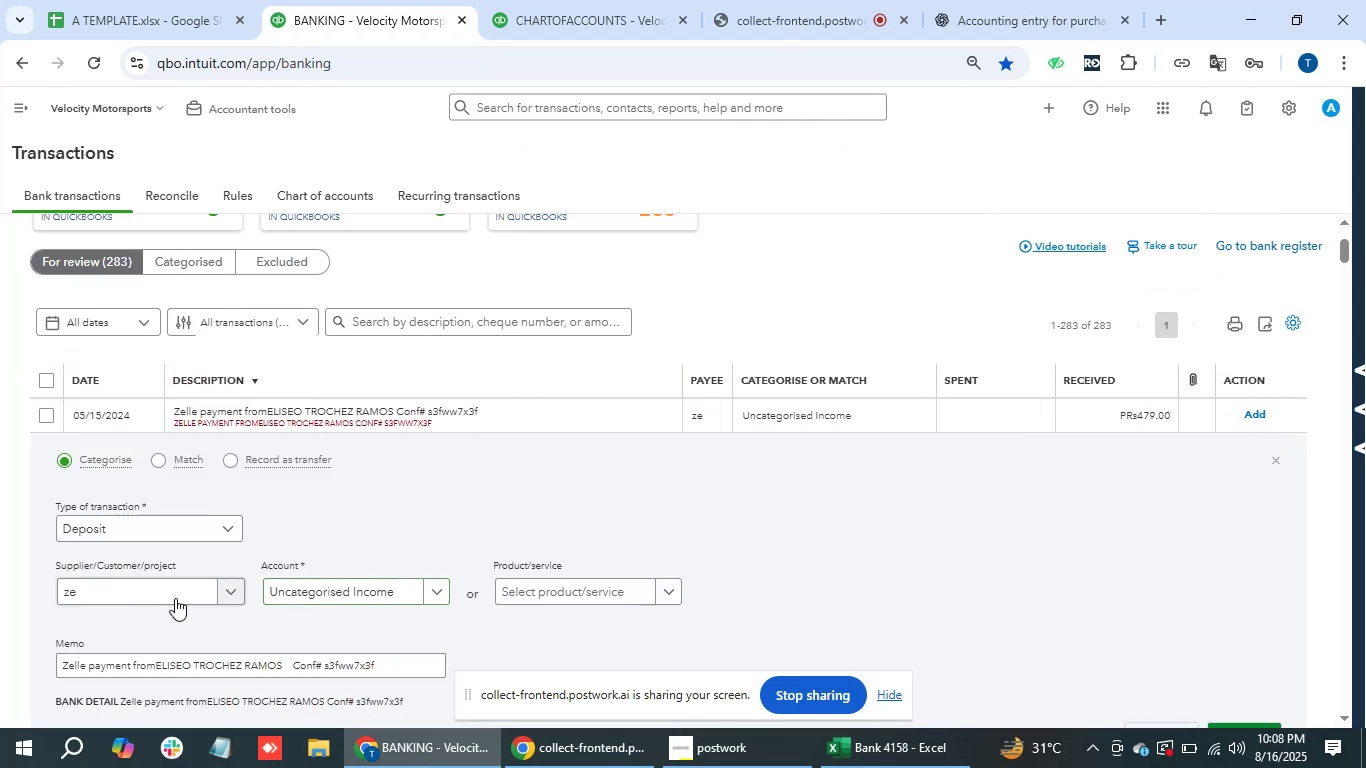 
left_click([174, 597])
 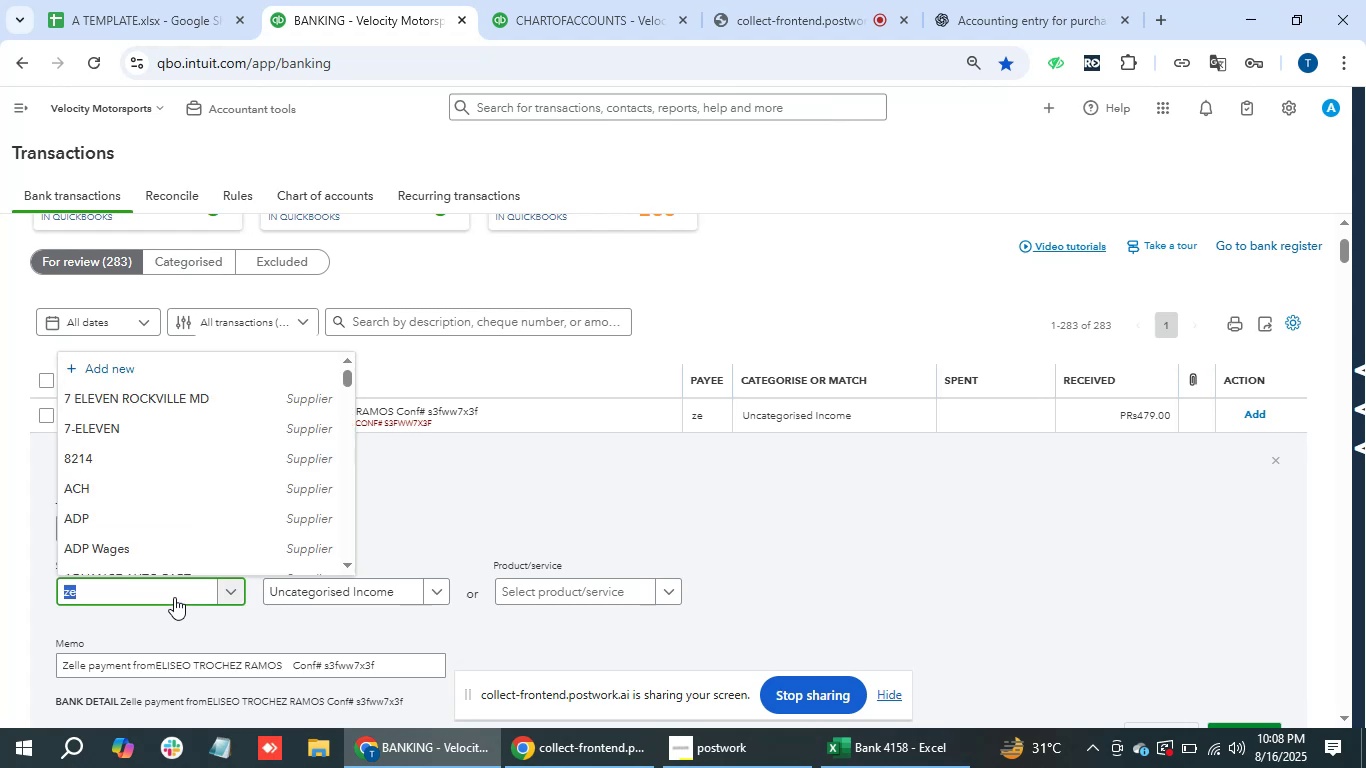 
type(zelle)
 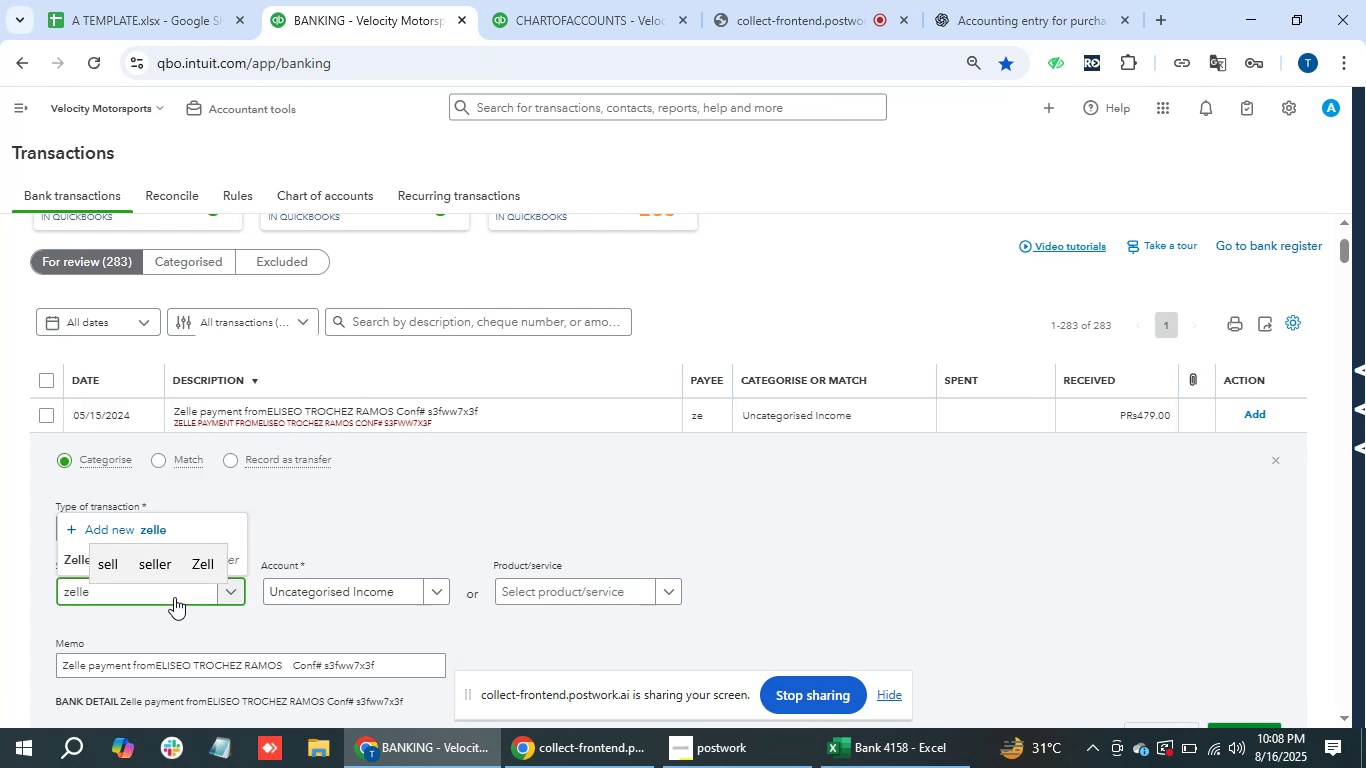 
key(ArrowDown)
 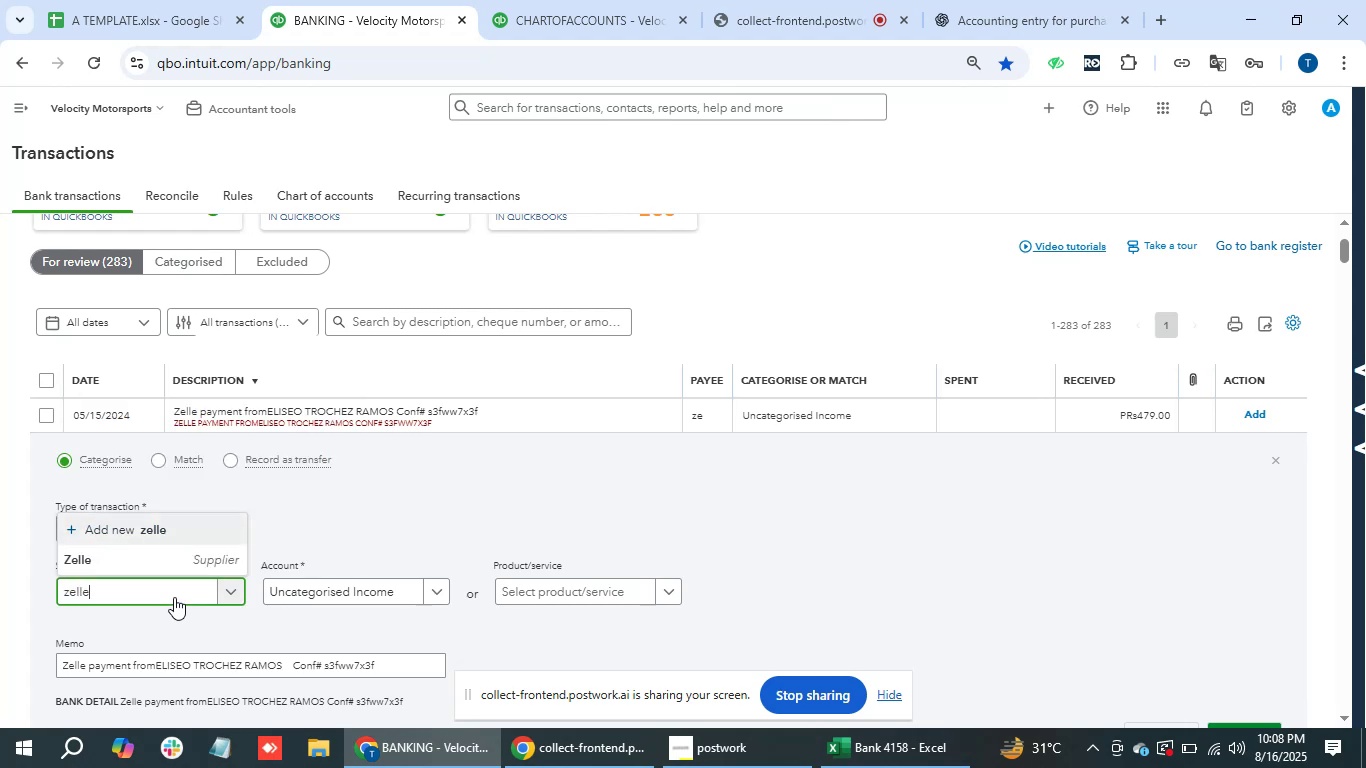 
key(ArrowDown)
 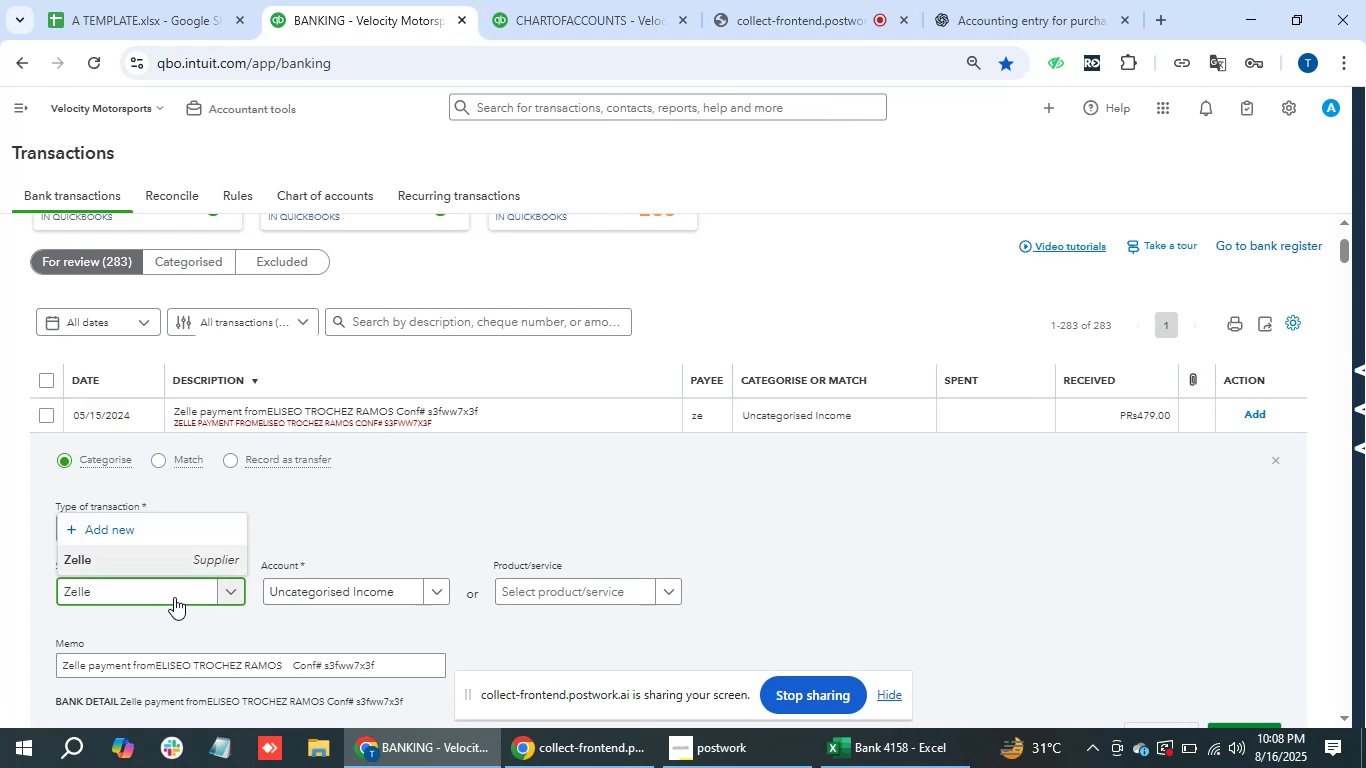 
key(Enter)
 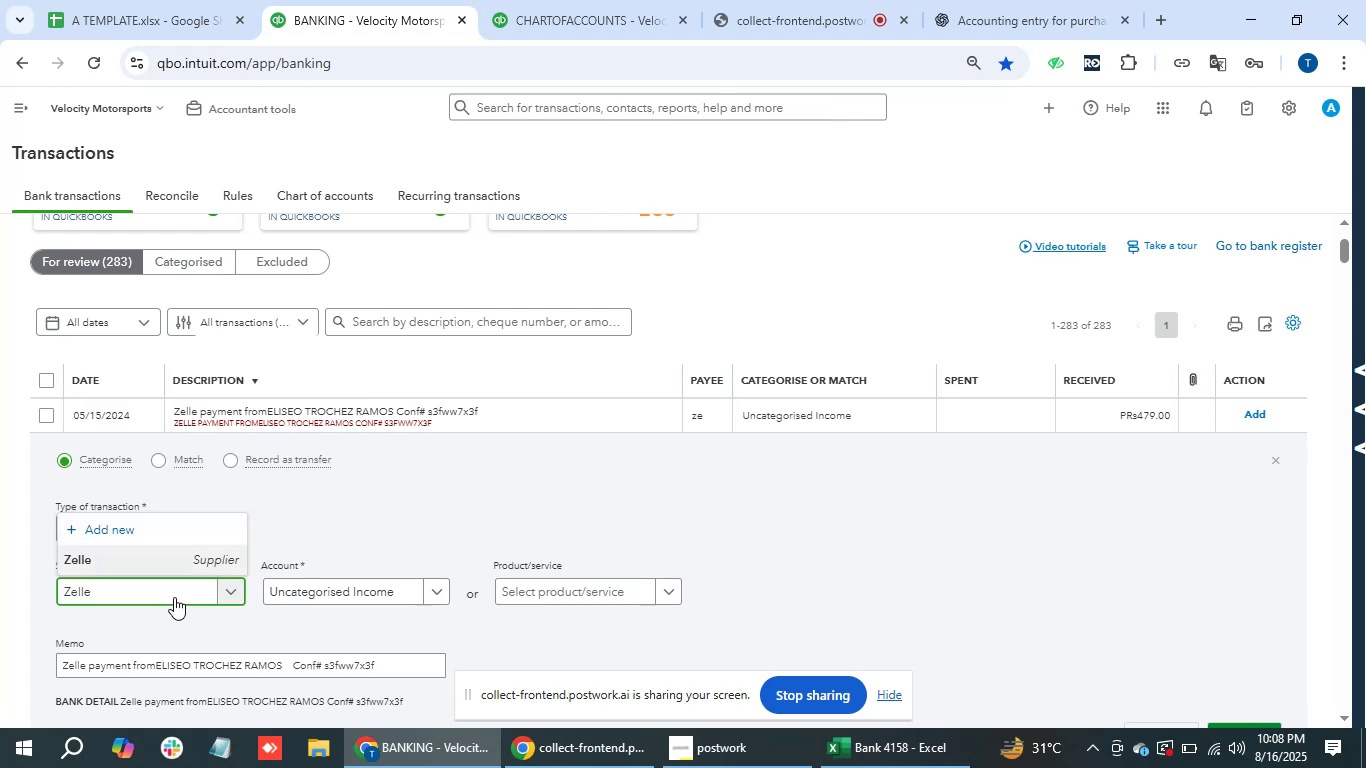 
key(Tab)
type(inco)
 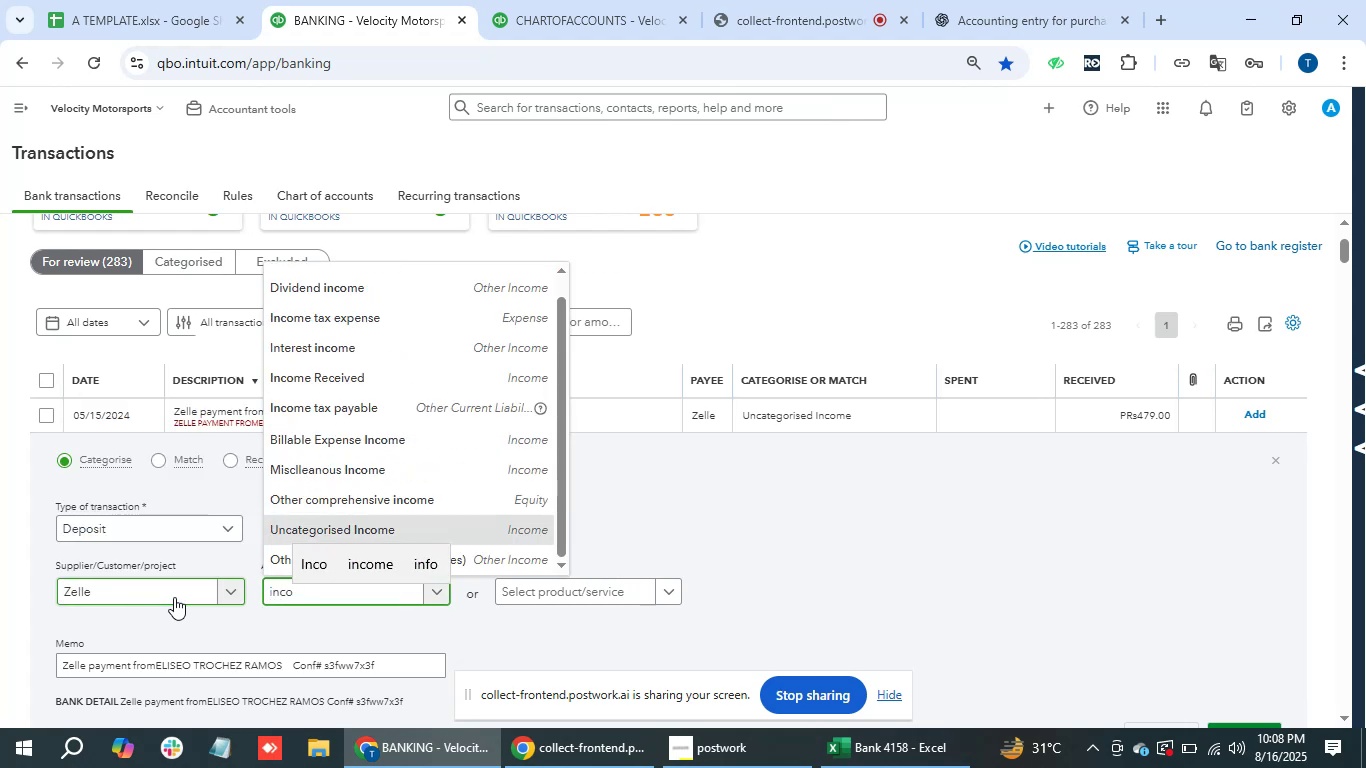 
key(ArrowDown)
 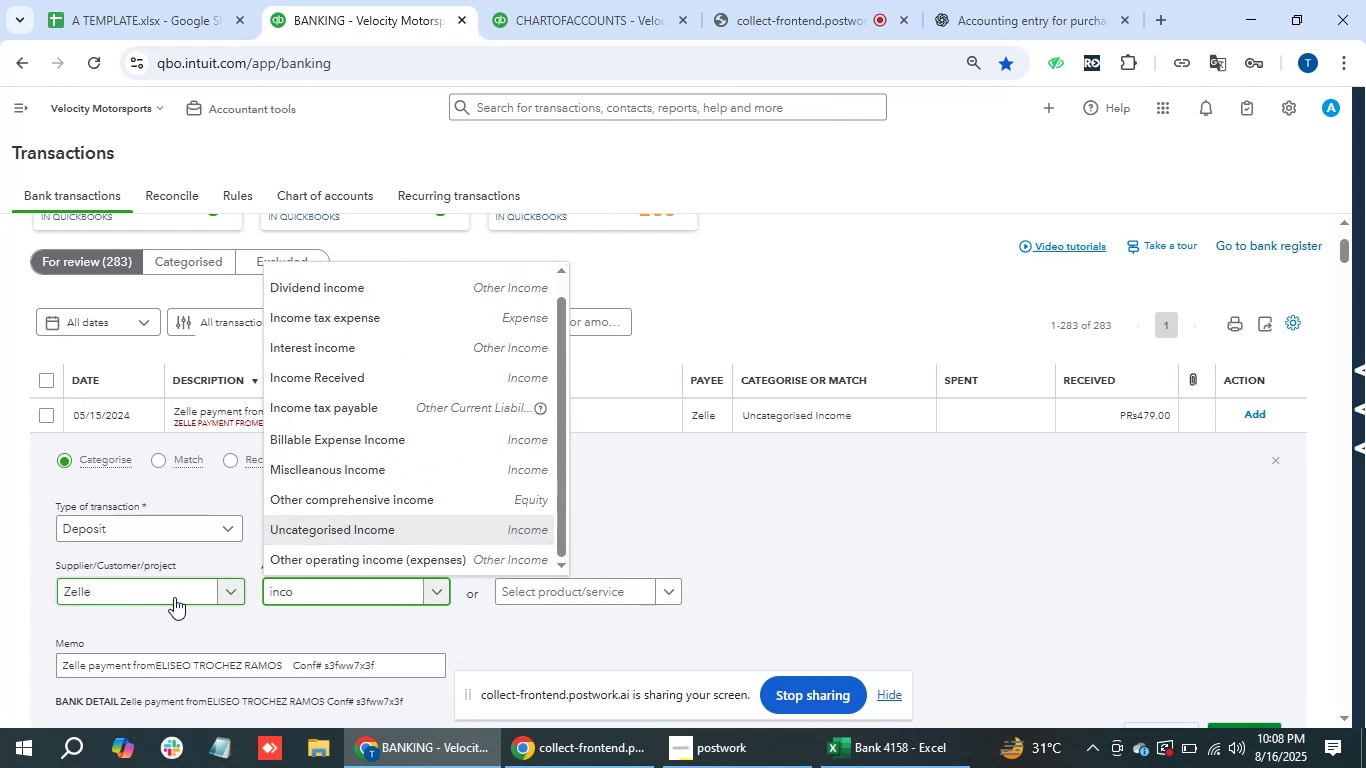 
key(ArrowDown)
 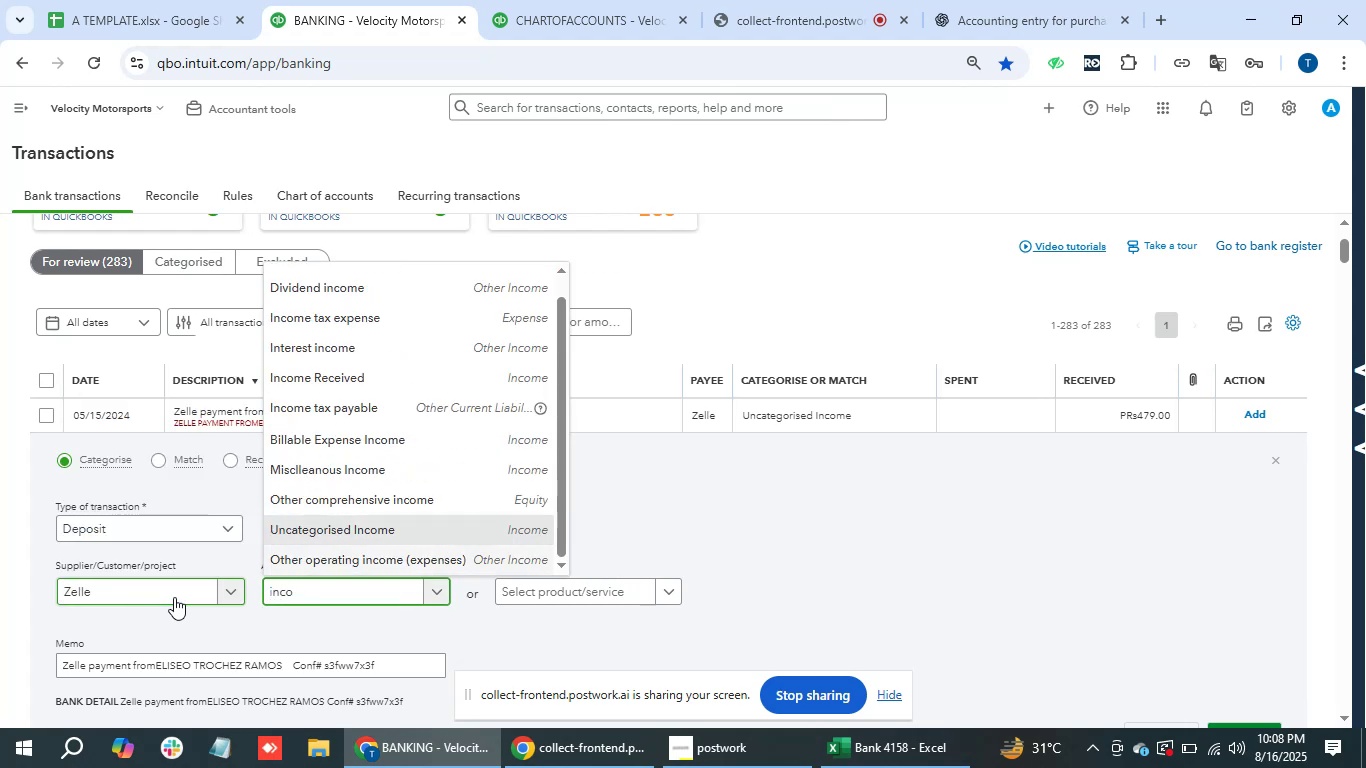 
key(ArrowDown)
 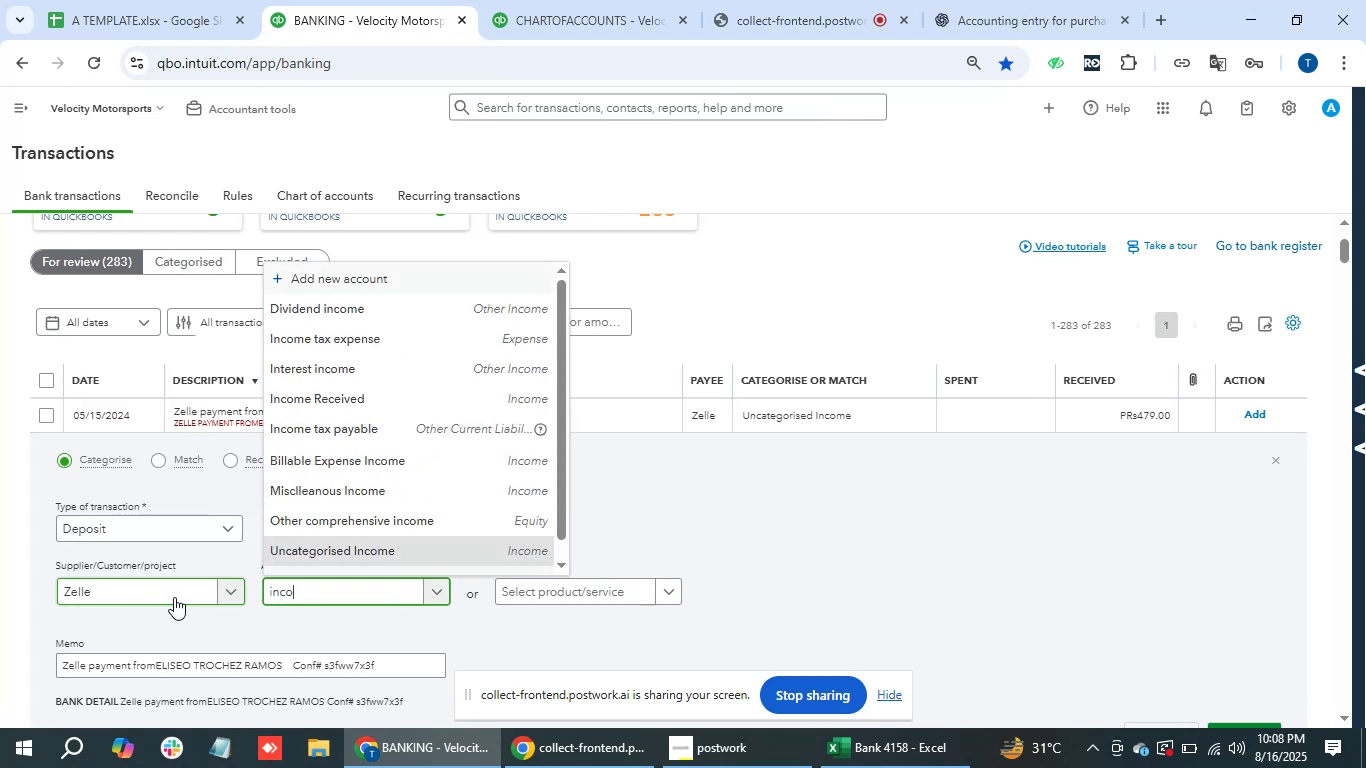 
key(ArrowDown)
 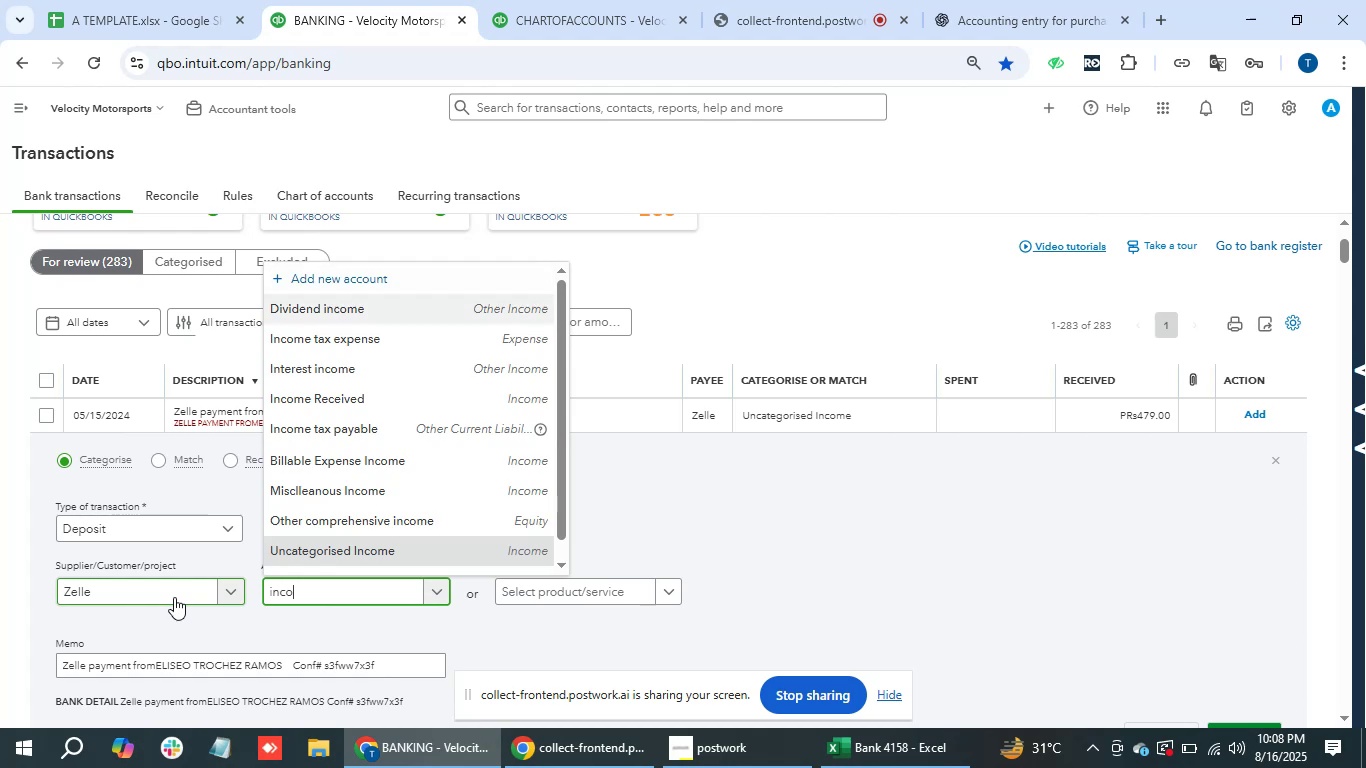 
key(ArrowDown)
 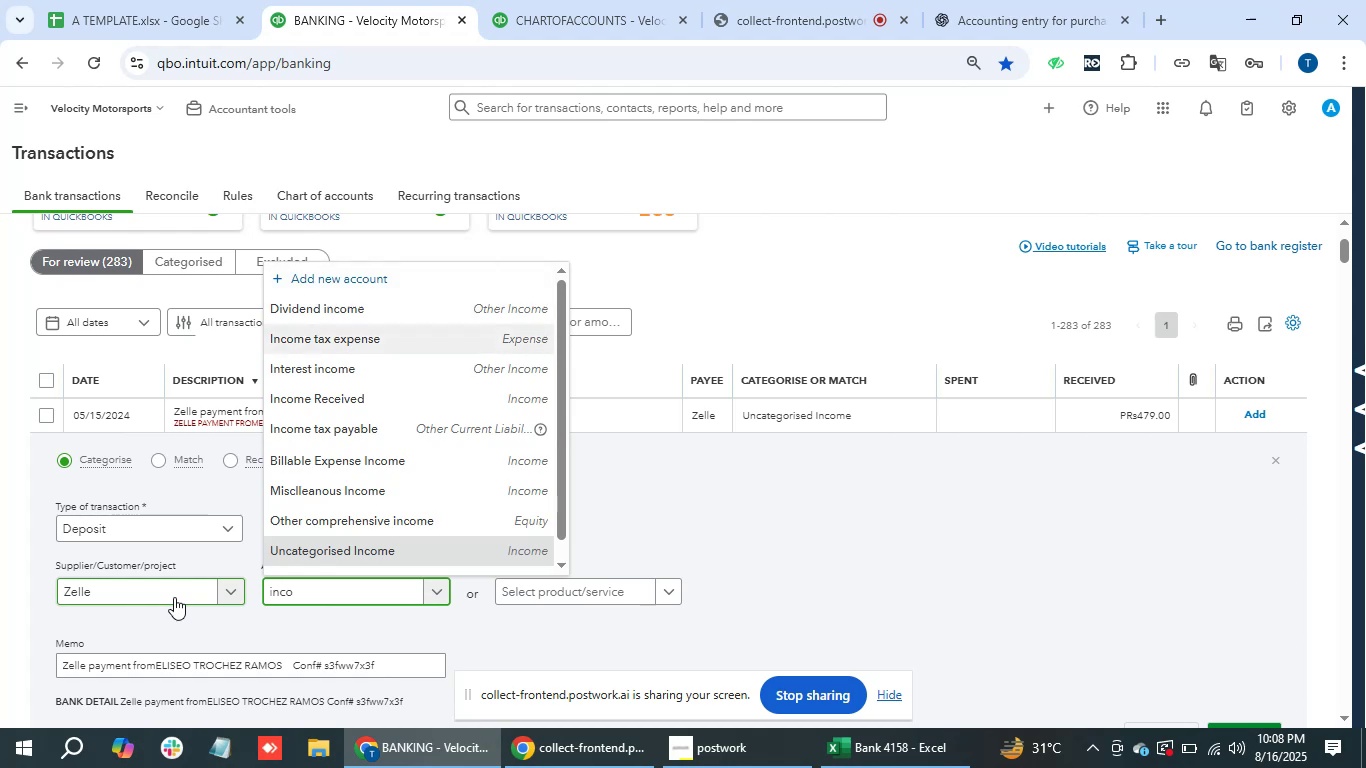 
key(ArrowDown)
 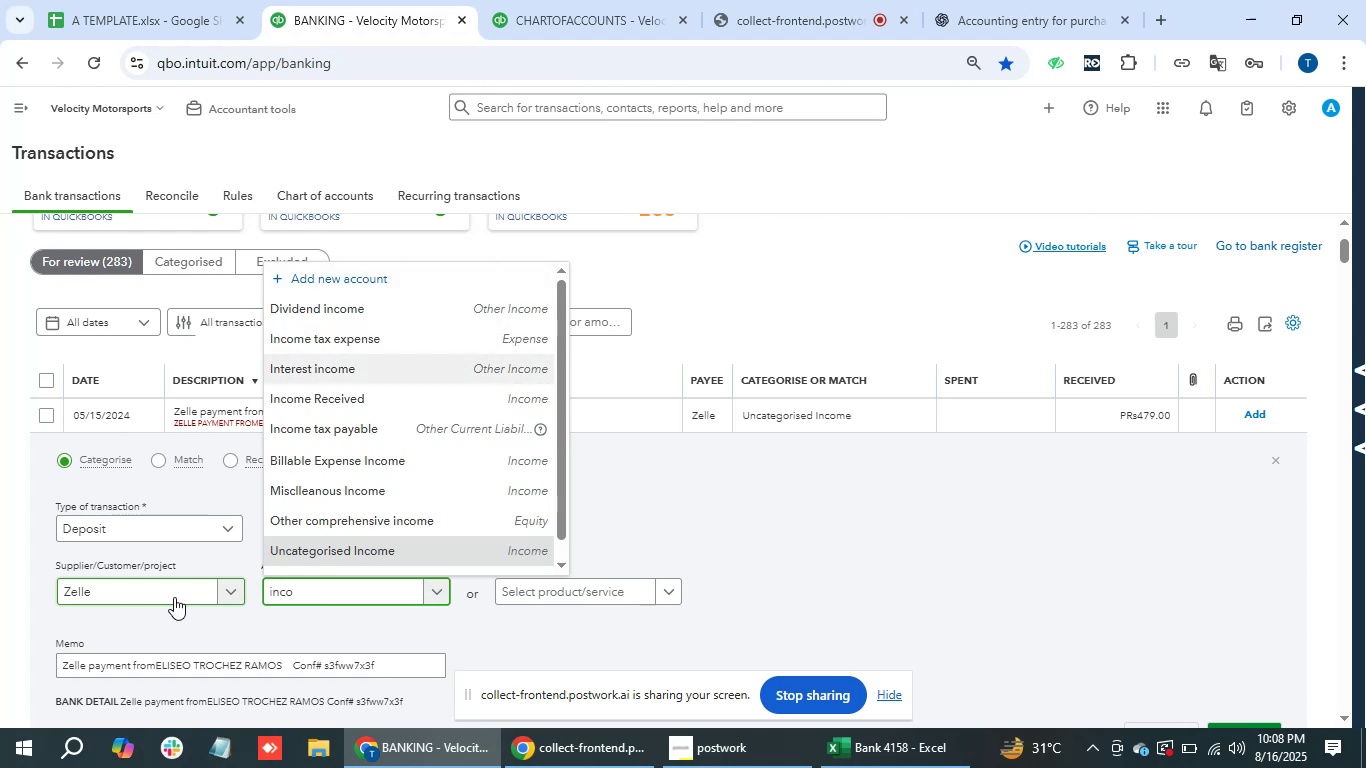 
key(ArrowDown)
 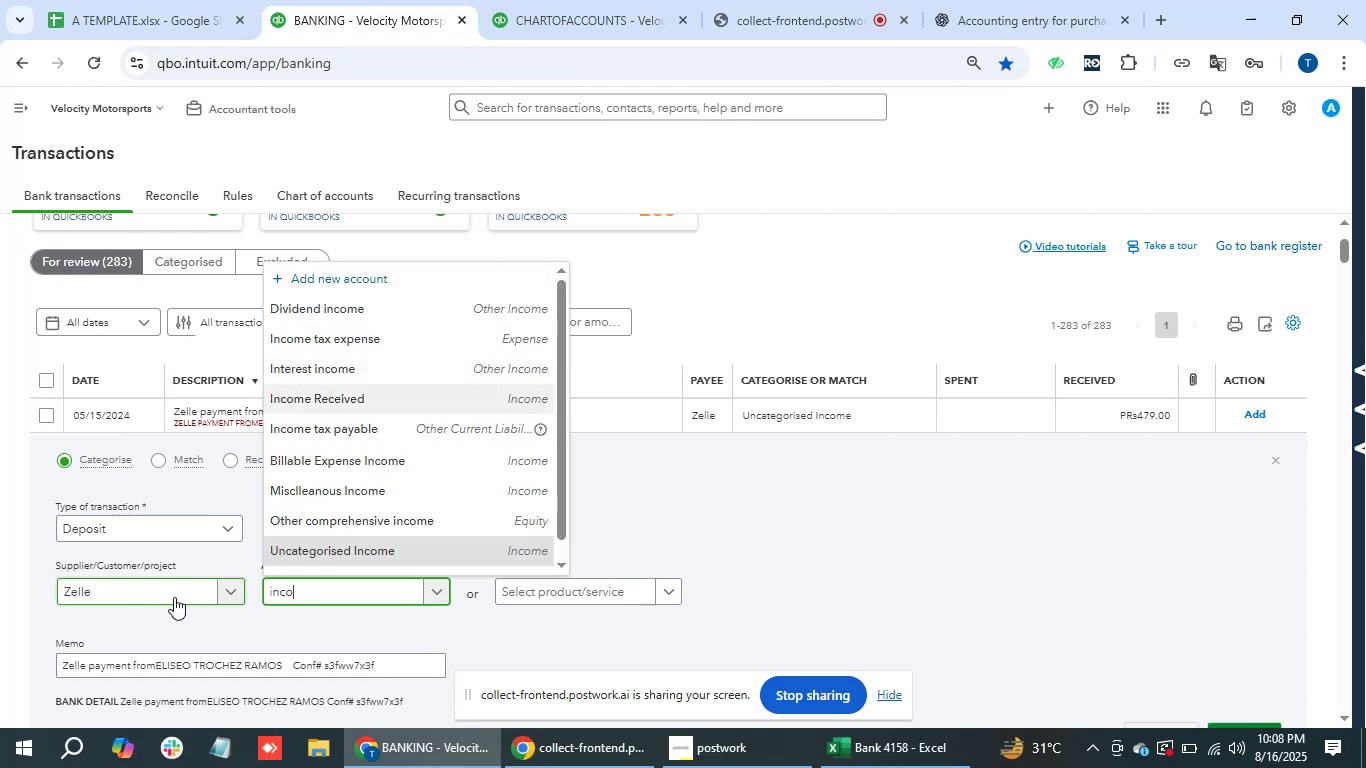 
key(Enter)
 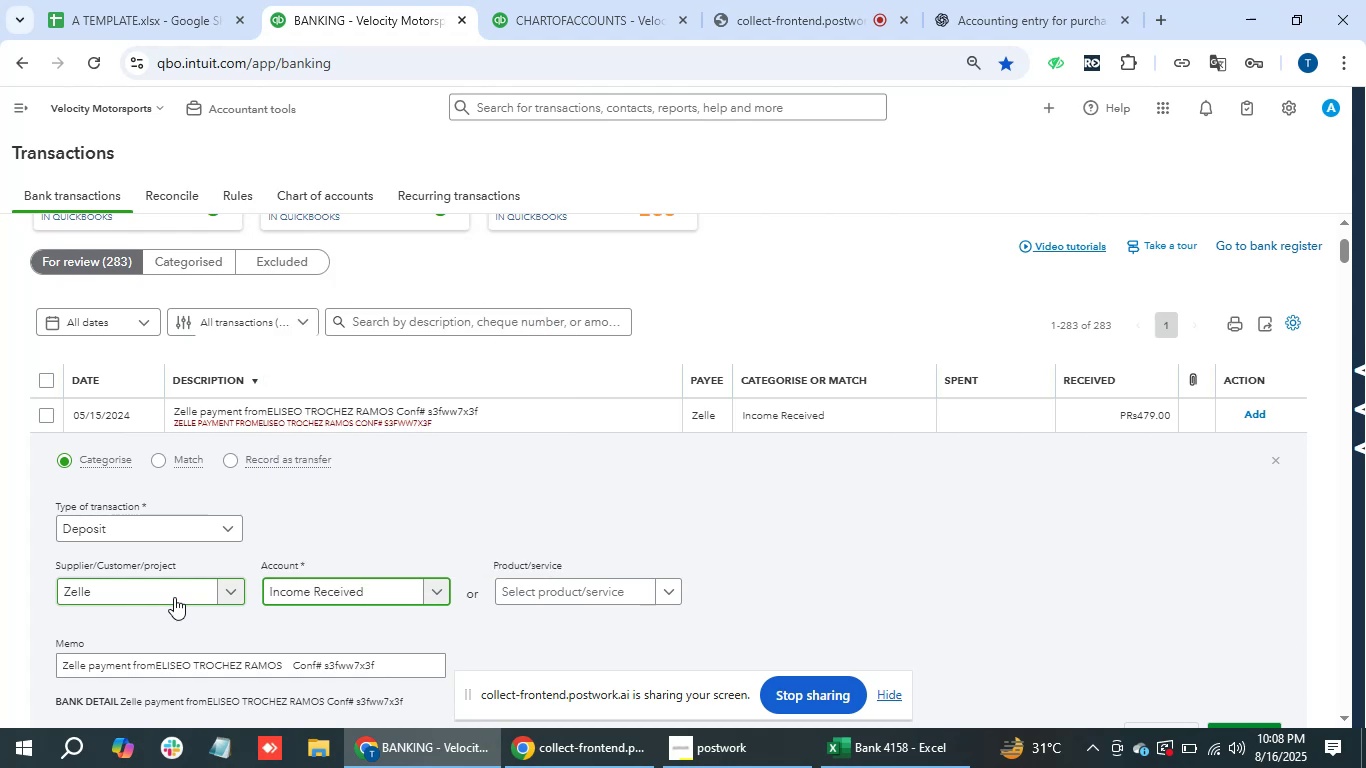 
key(Tab)
 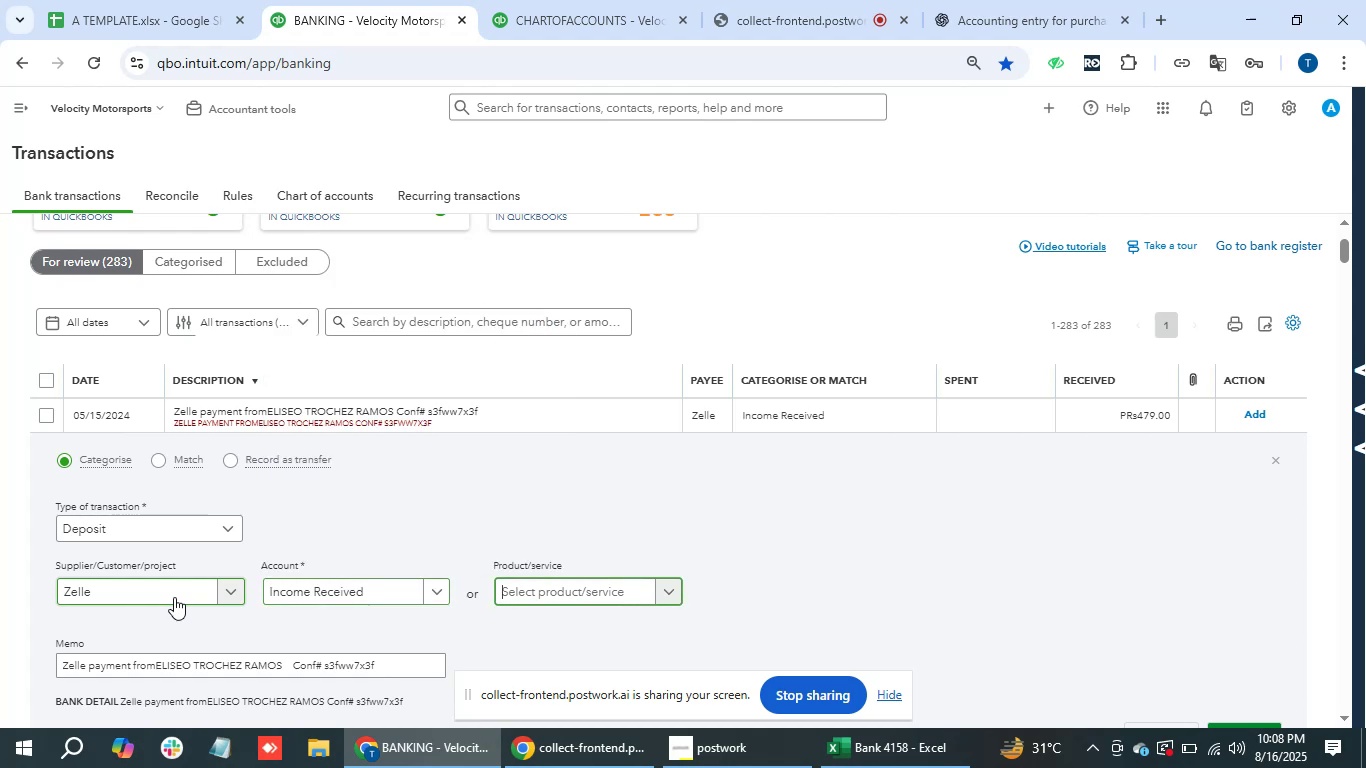 
key(Tab)
 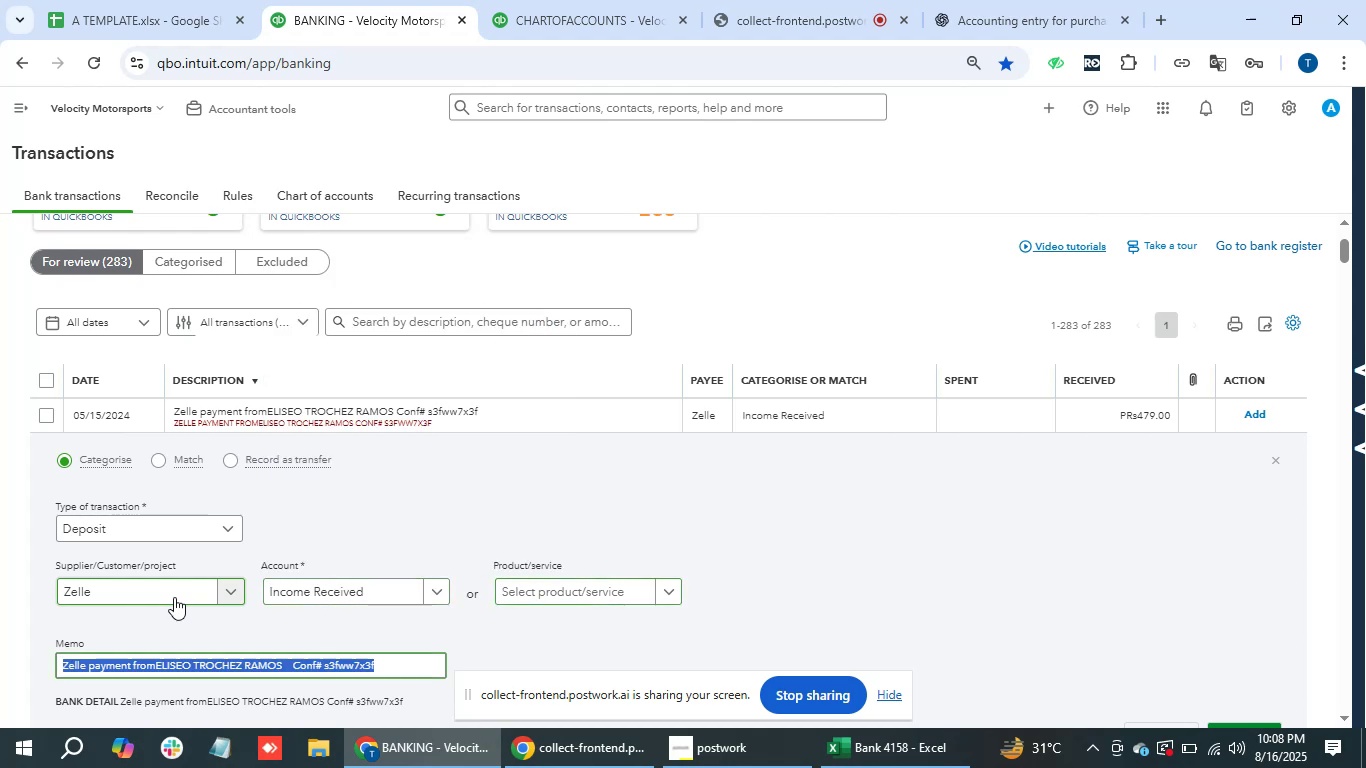 
key(Tab)
 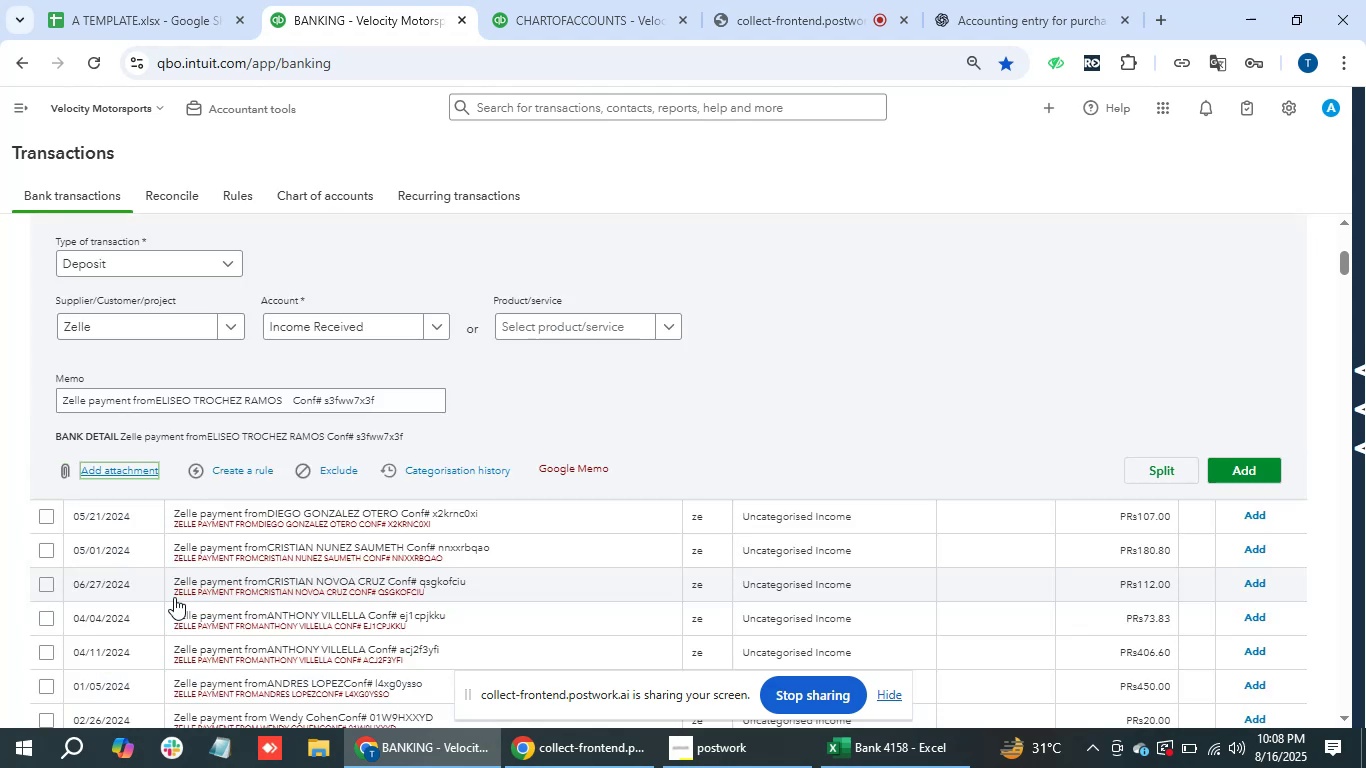 
key(Tab)
 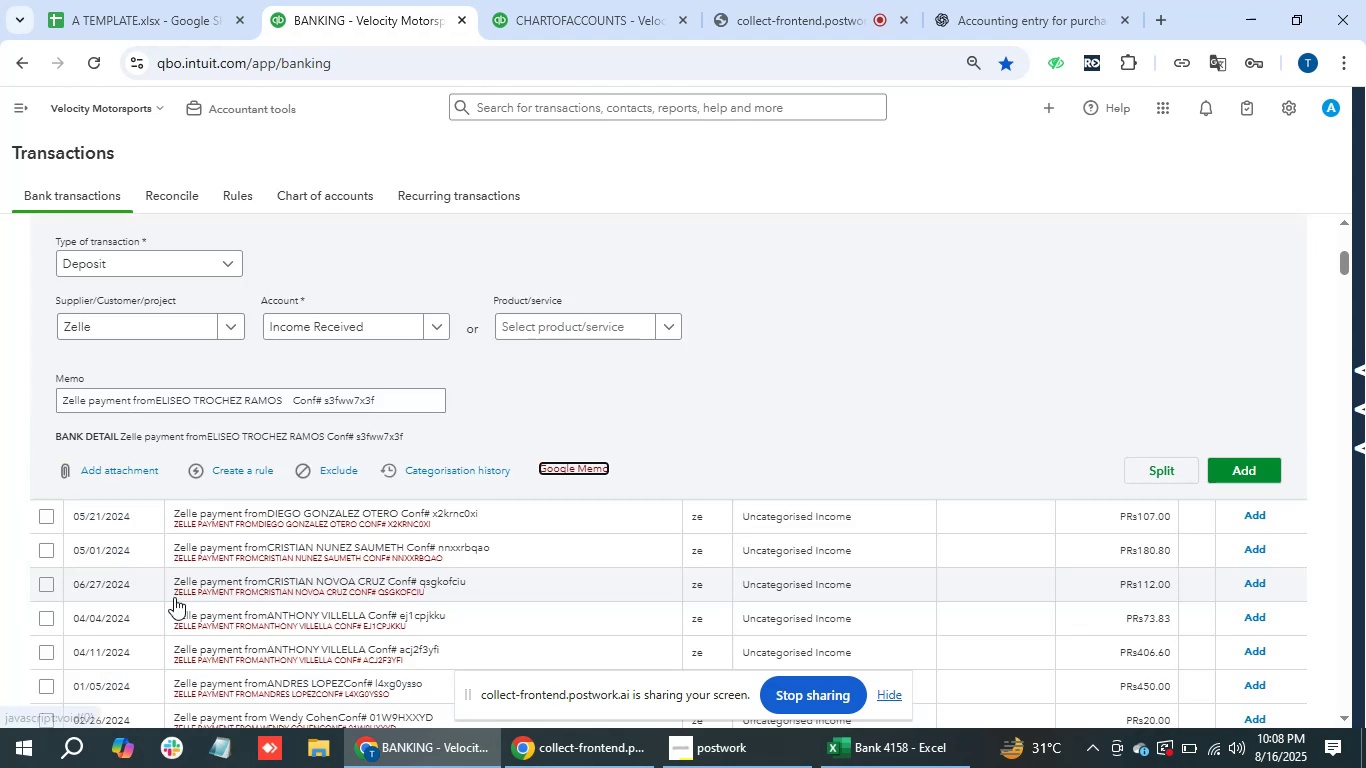 
key(Tab)
 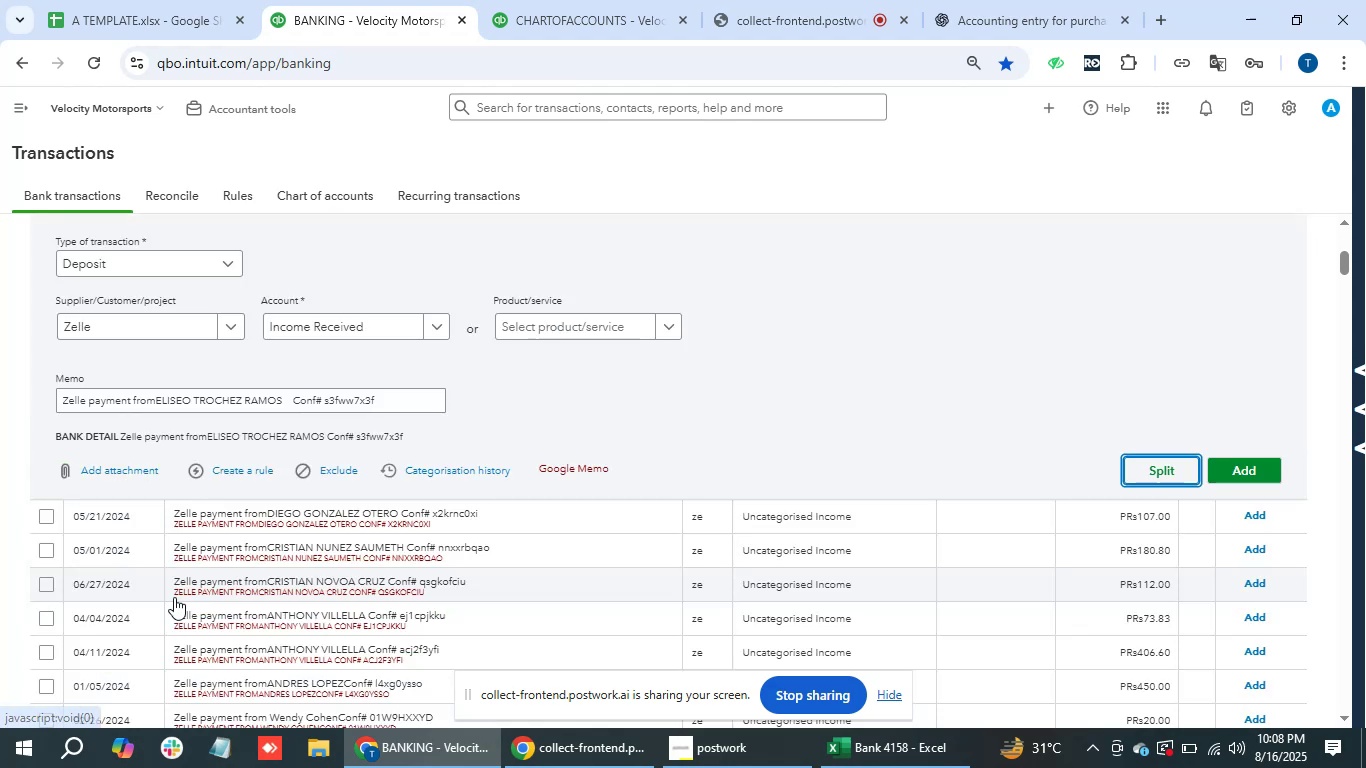 
key(Tab)
 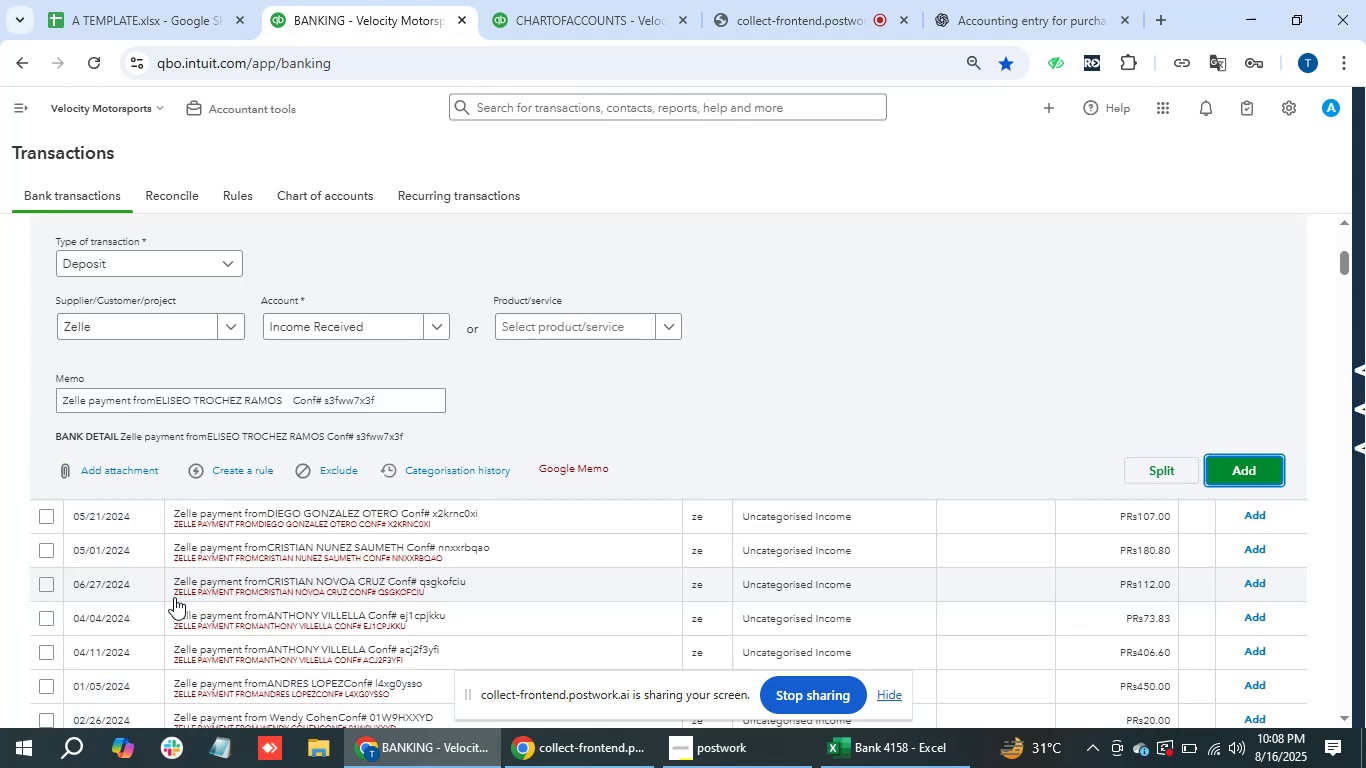 
key(Enter)
 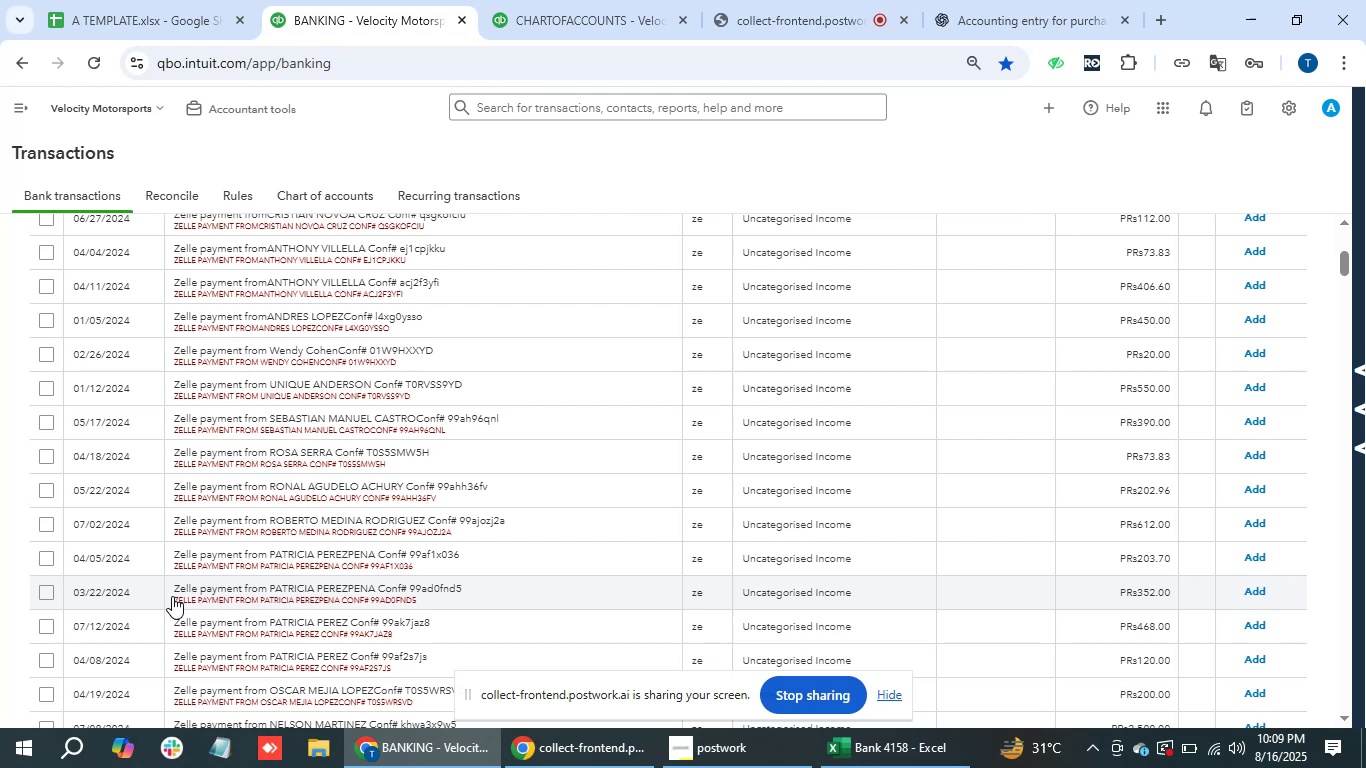 
wait(36.23)
 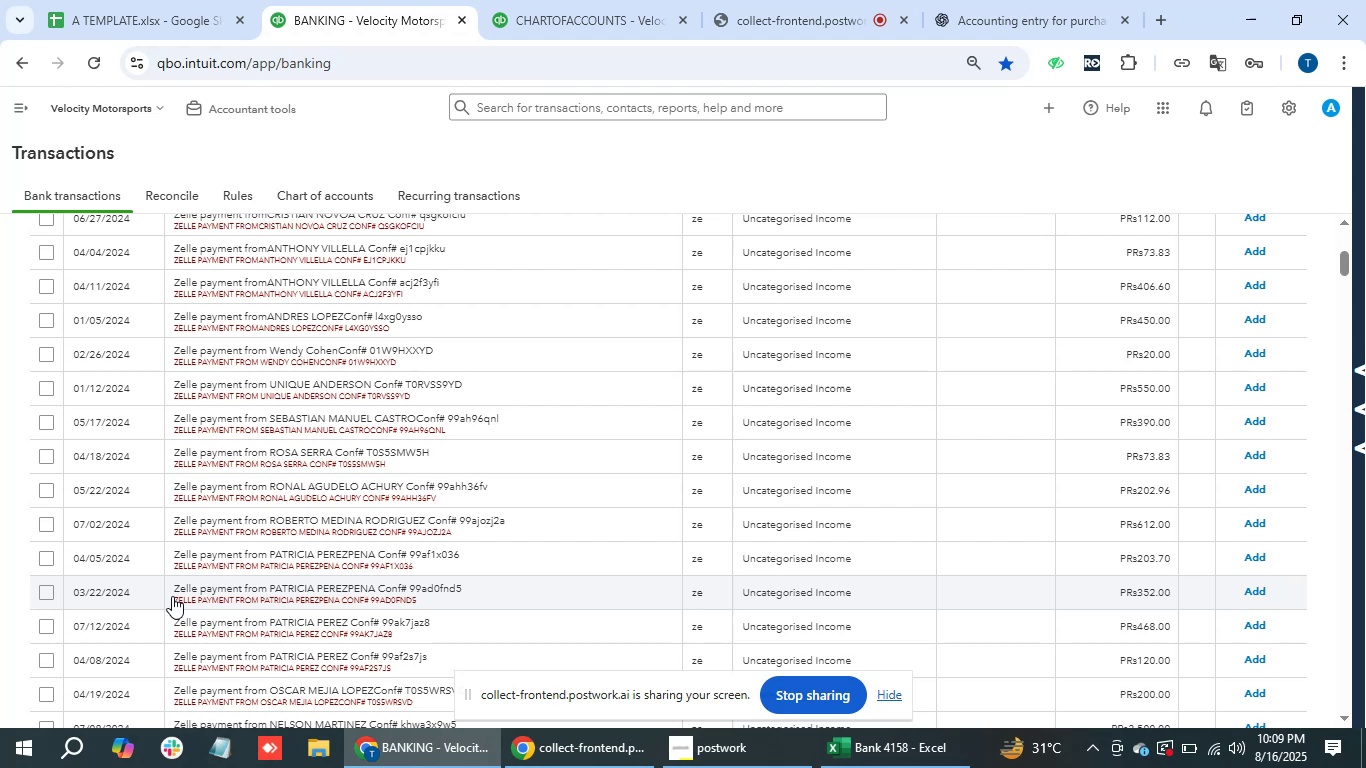 
scroll: coordinate [345, 399], scroll_direction: up, amount: 3.0
 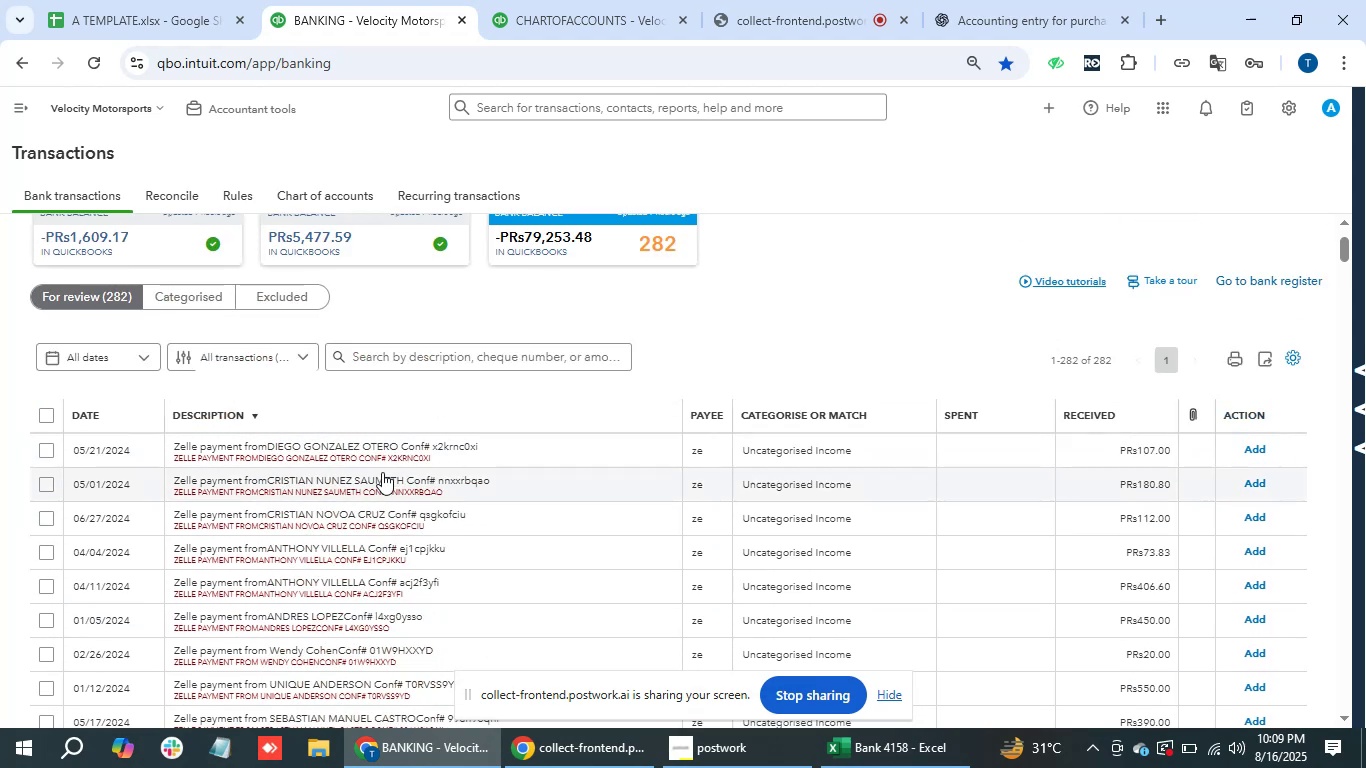 
left_click([386, 449])
 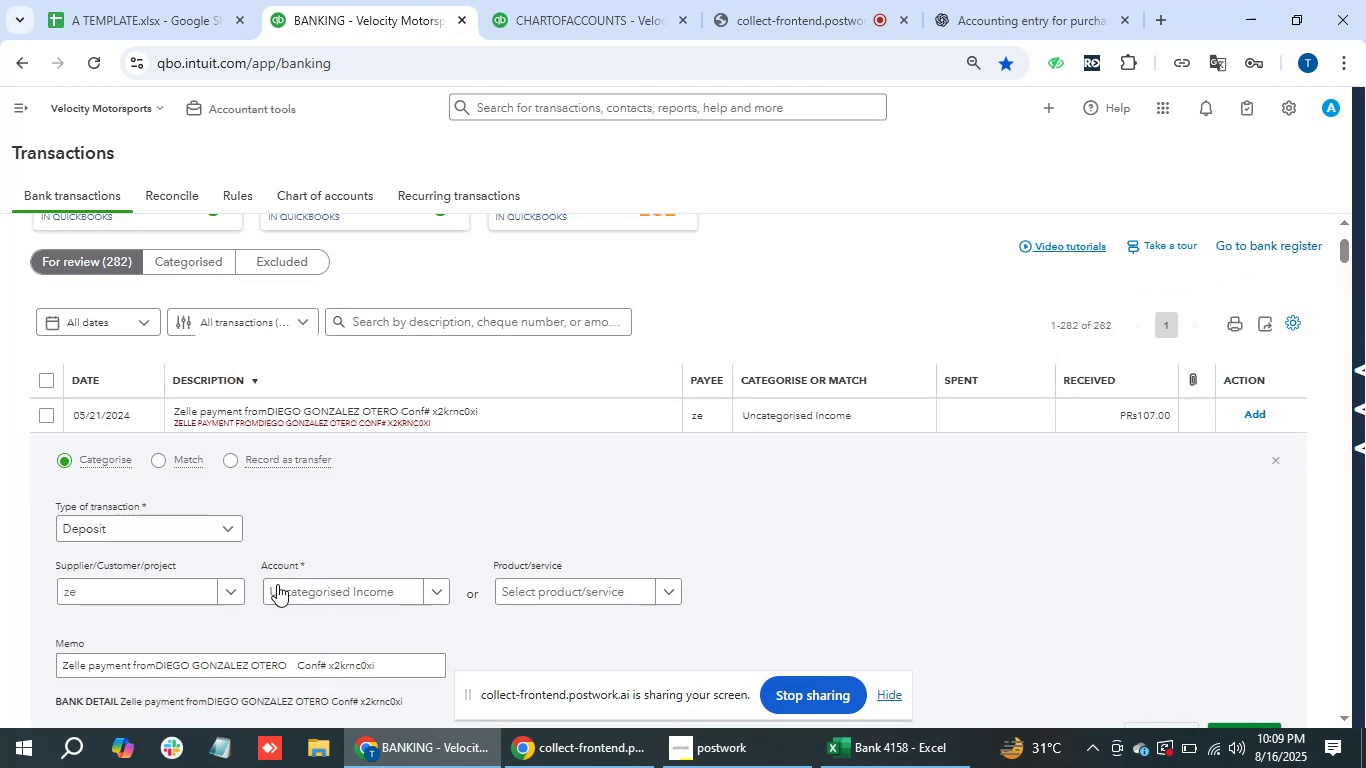 
left_click([206, 587])
 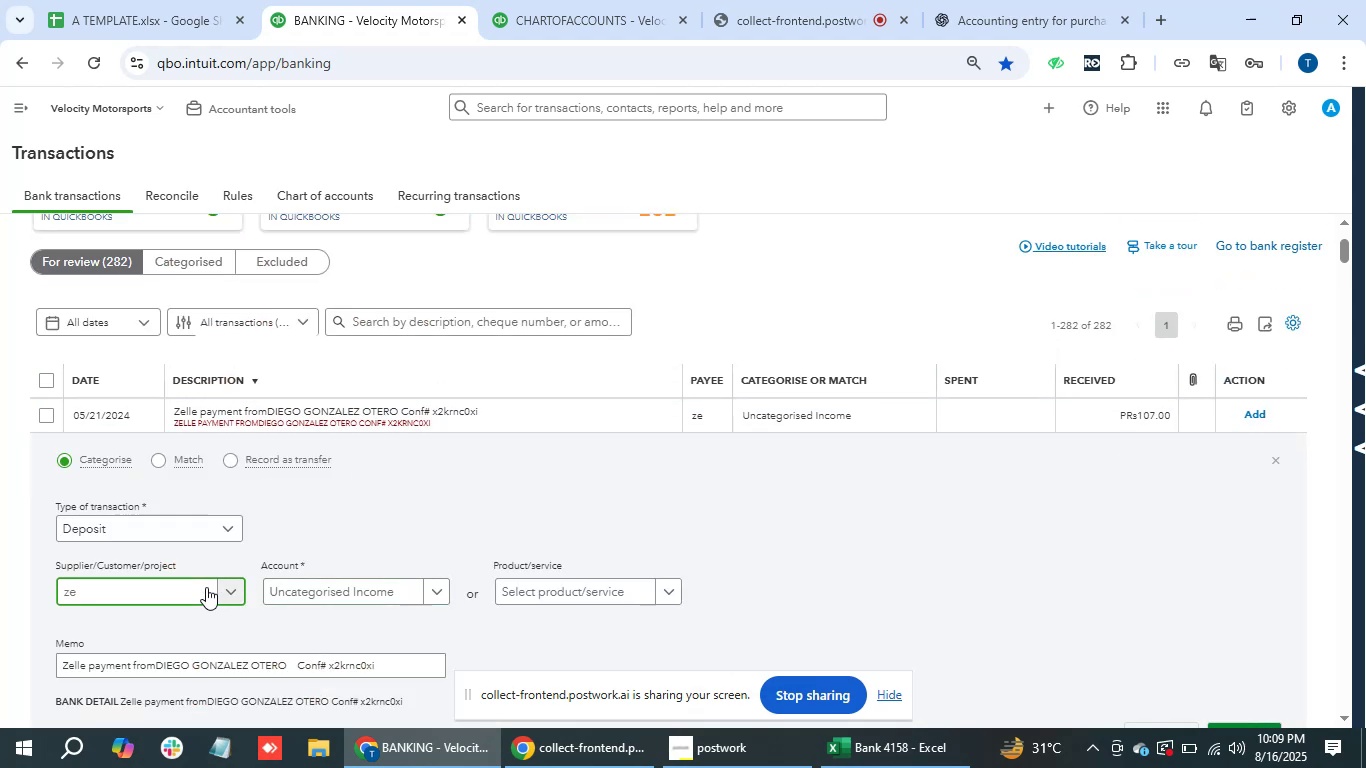 
type(zelle)
 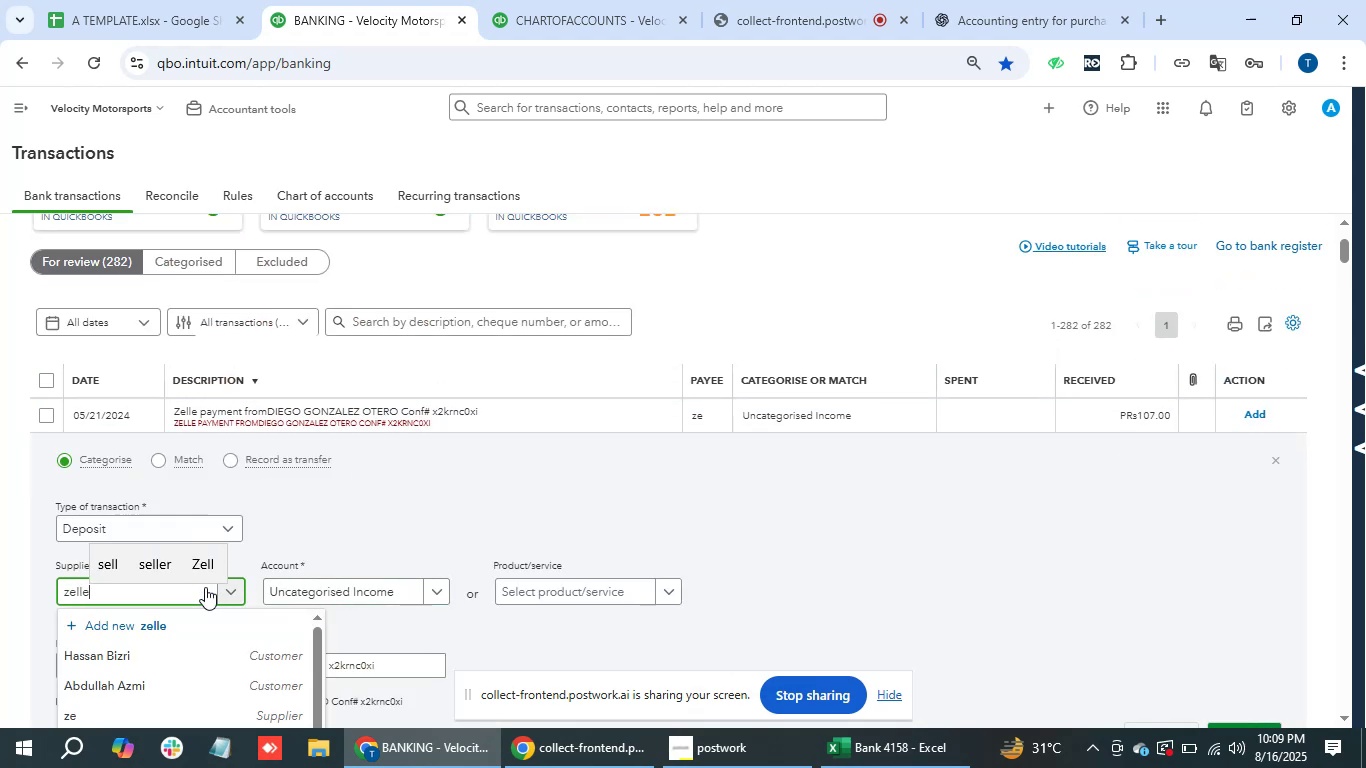 
key(ArrowDown)
 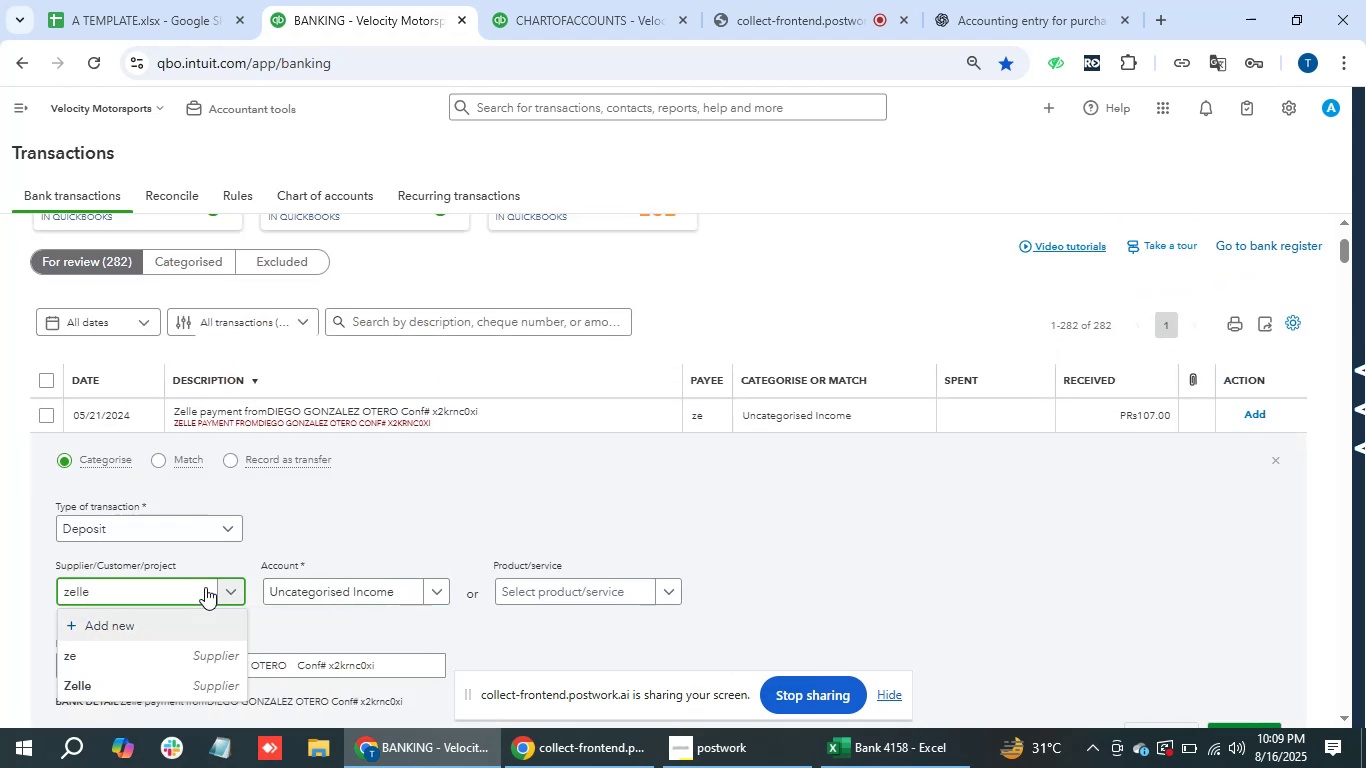 
key(ArrowDown)
 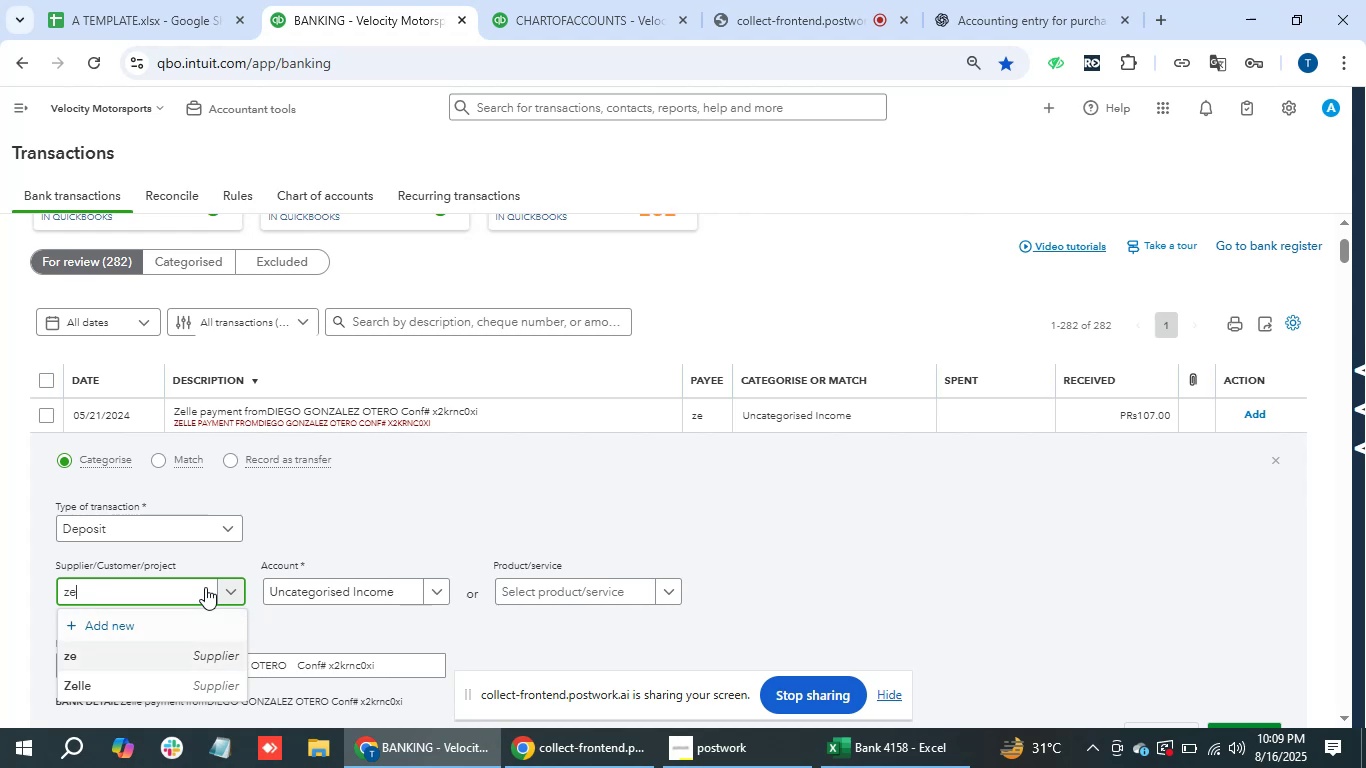 
key(ArrowDown)
 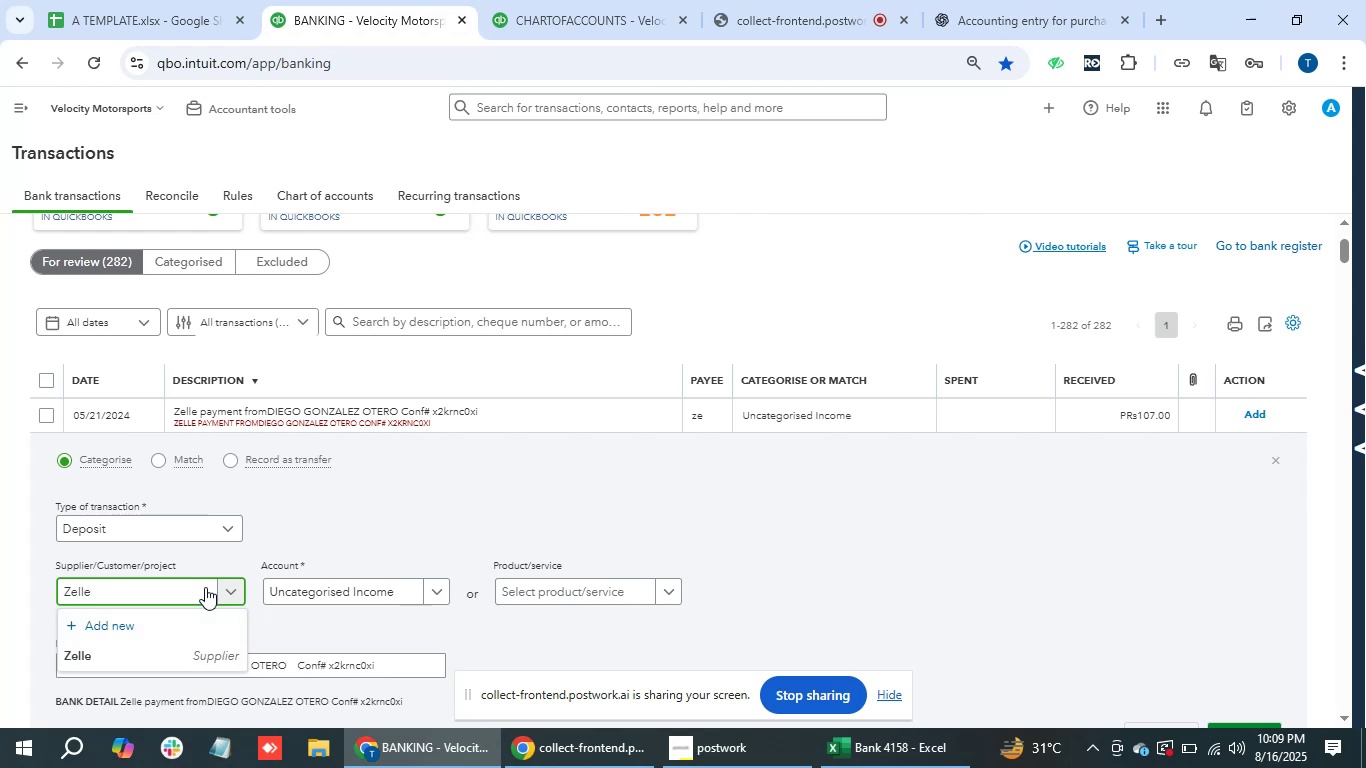 
key(Enter)
 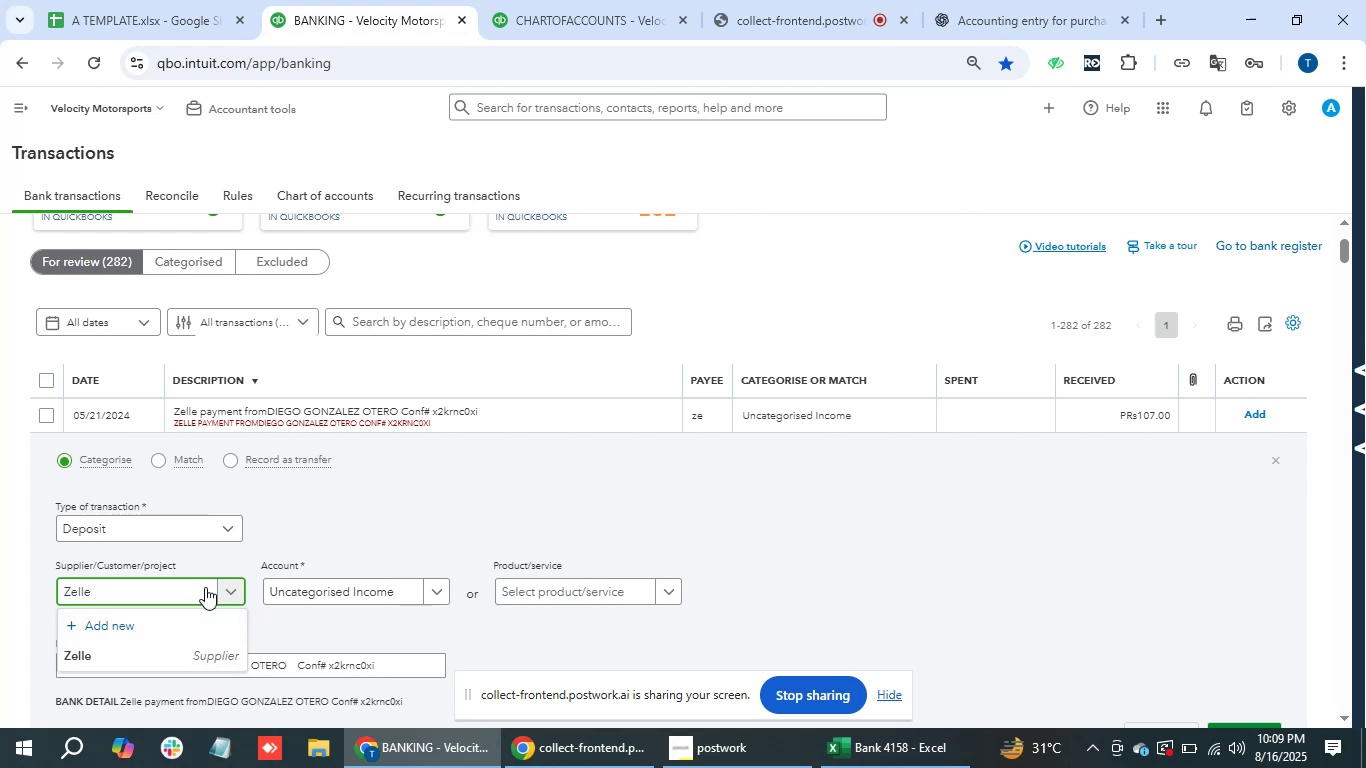 
key(Tab)
type(inco)
 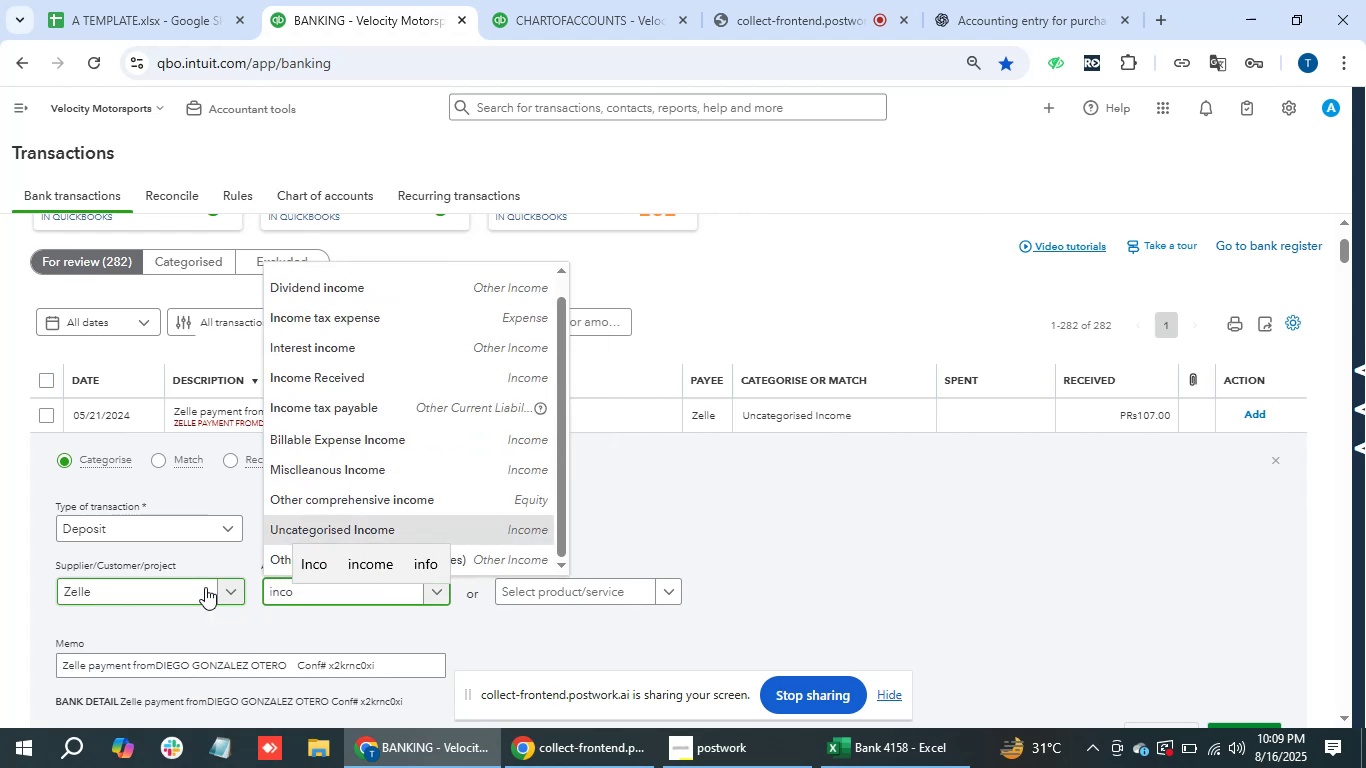 
key(ArrowDown)
 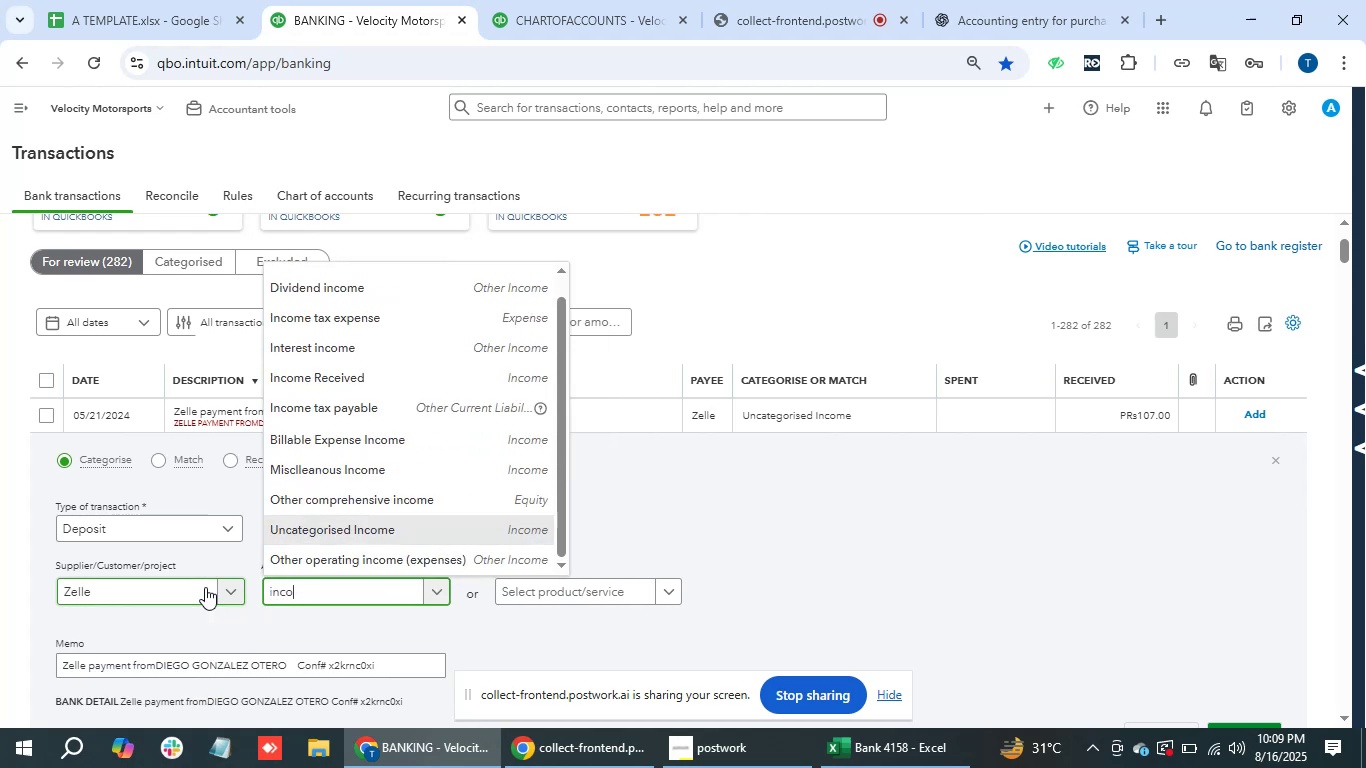 
key(ArrowDown)
 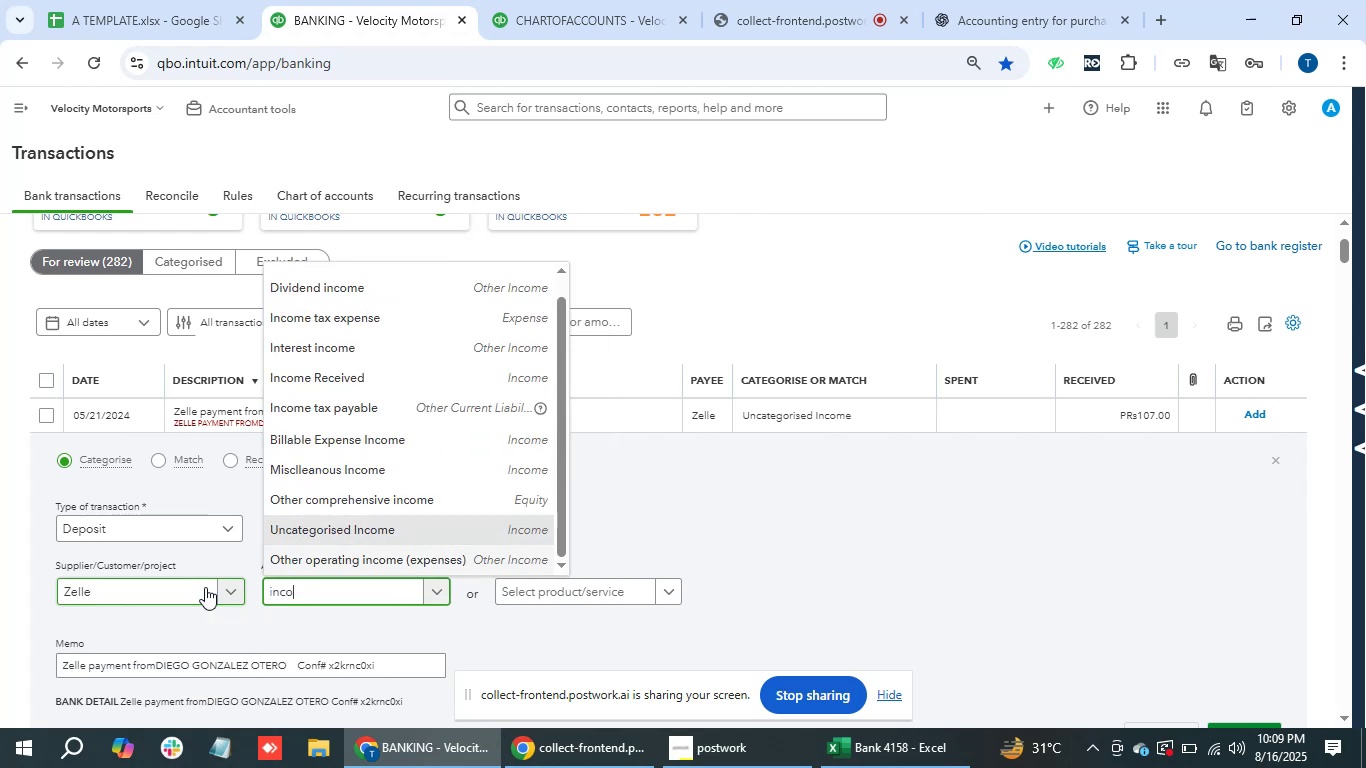 
key(ArrowDown)
 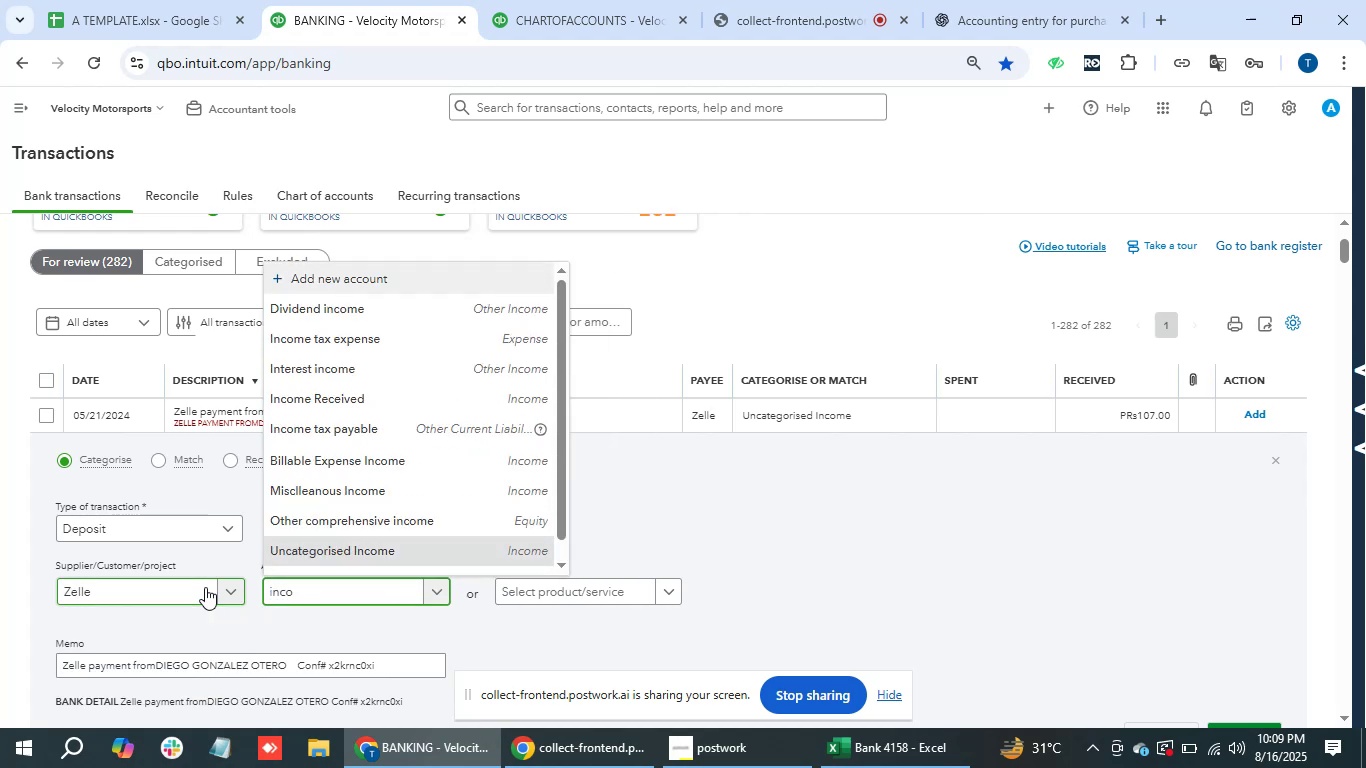 
key(ArrowDown)
 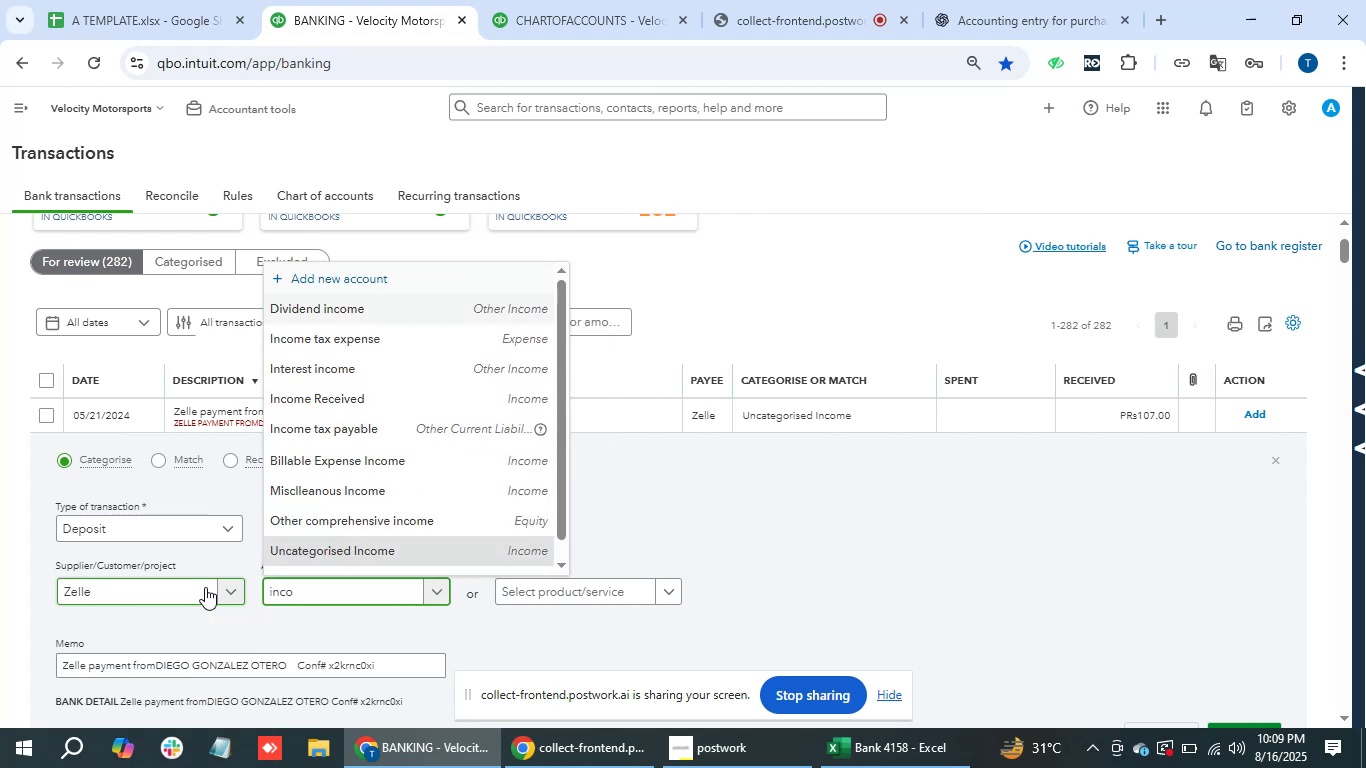 
key(ArrowDown)
 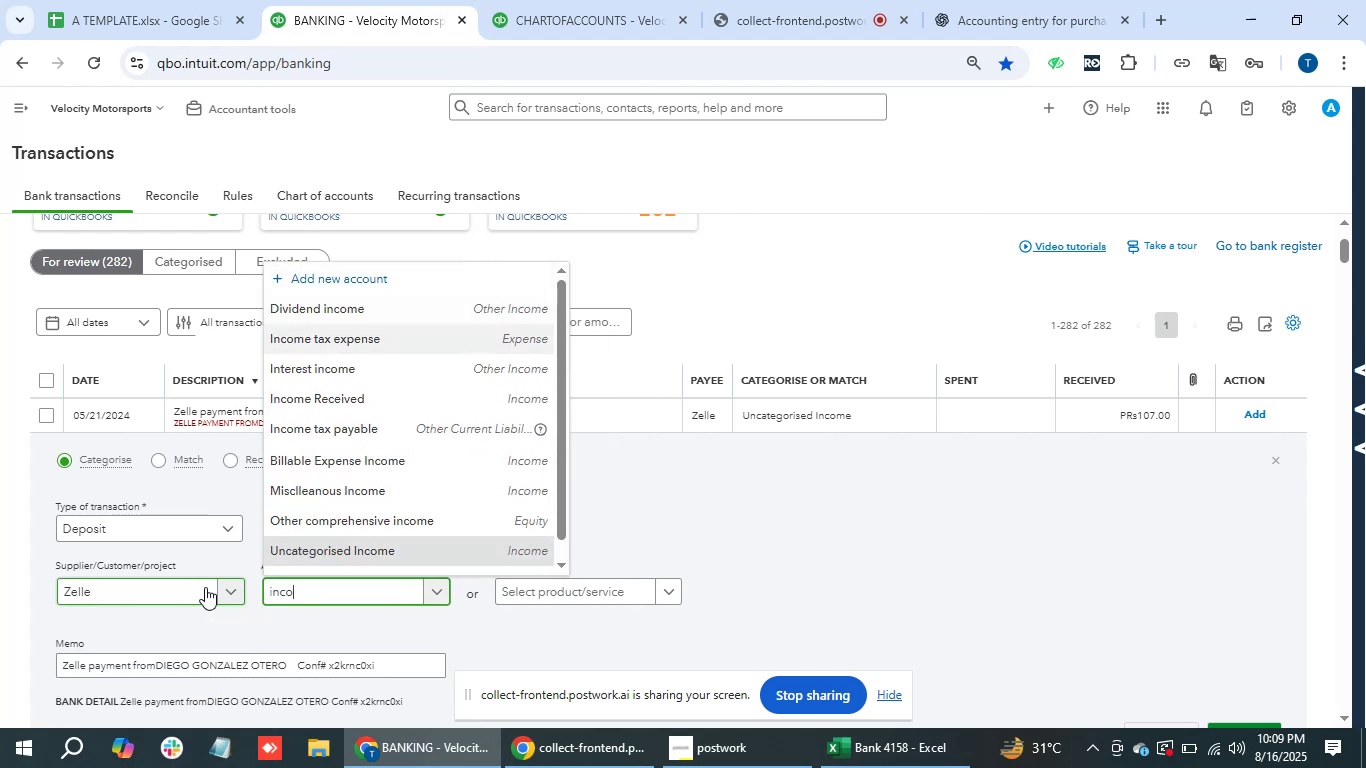 
key(ArrowDown)
 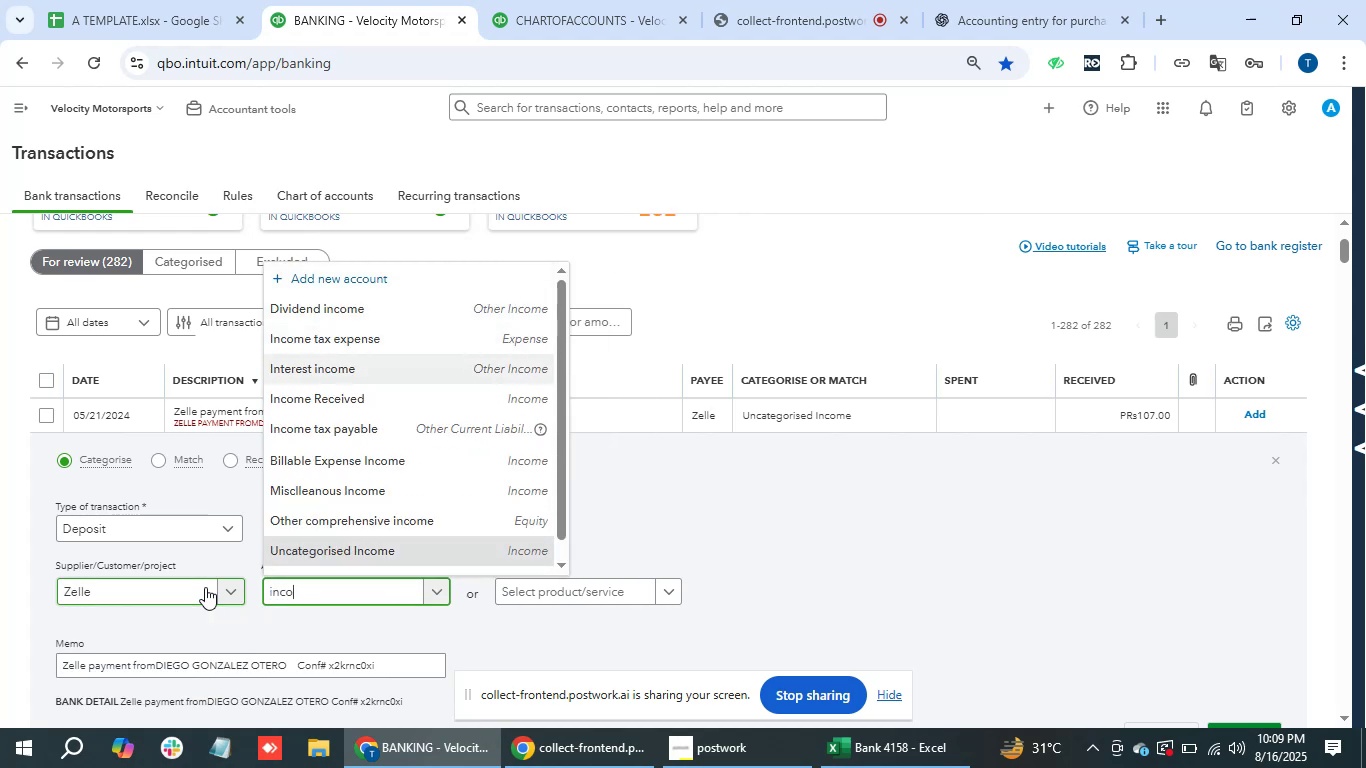 
key(ArrowDown)
 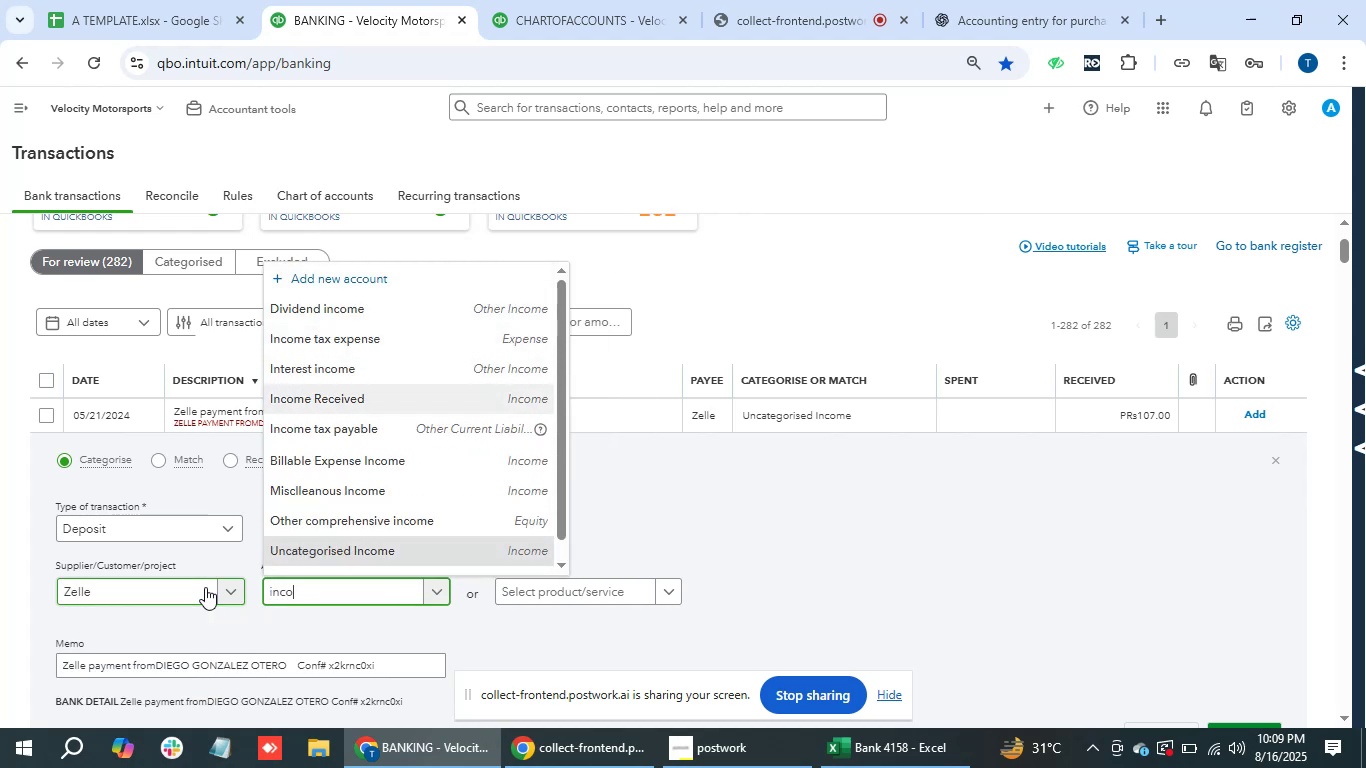 
key(Enter)
 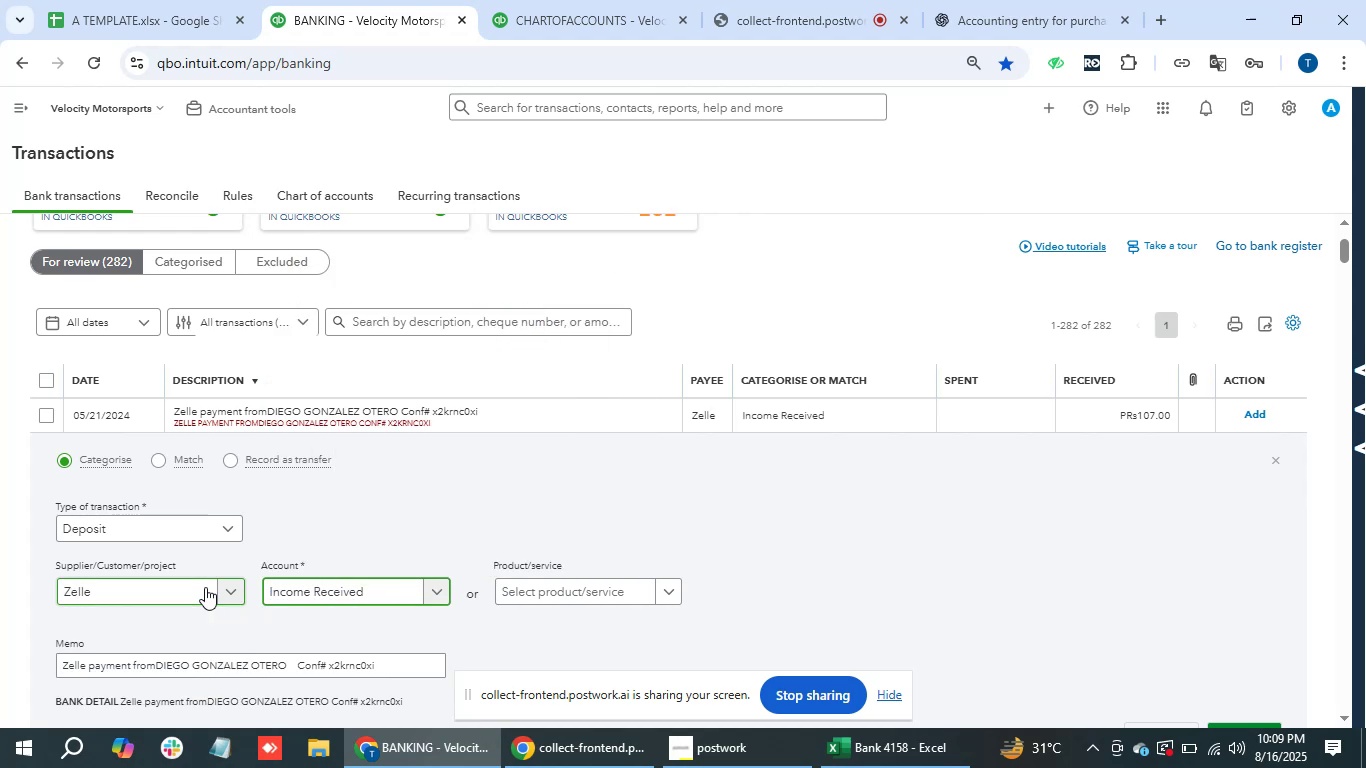 
scroll: coordinate [567, 498], scroll_direction: down, amount: 1.0
 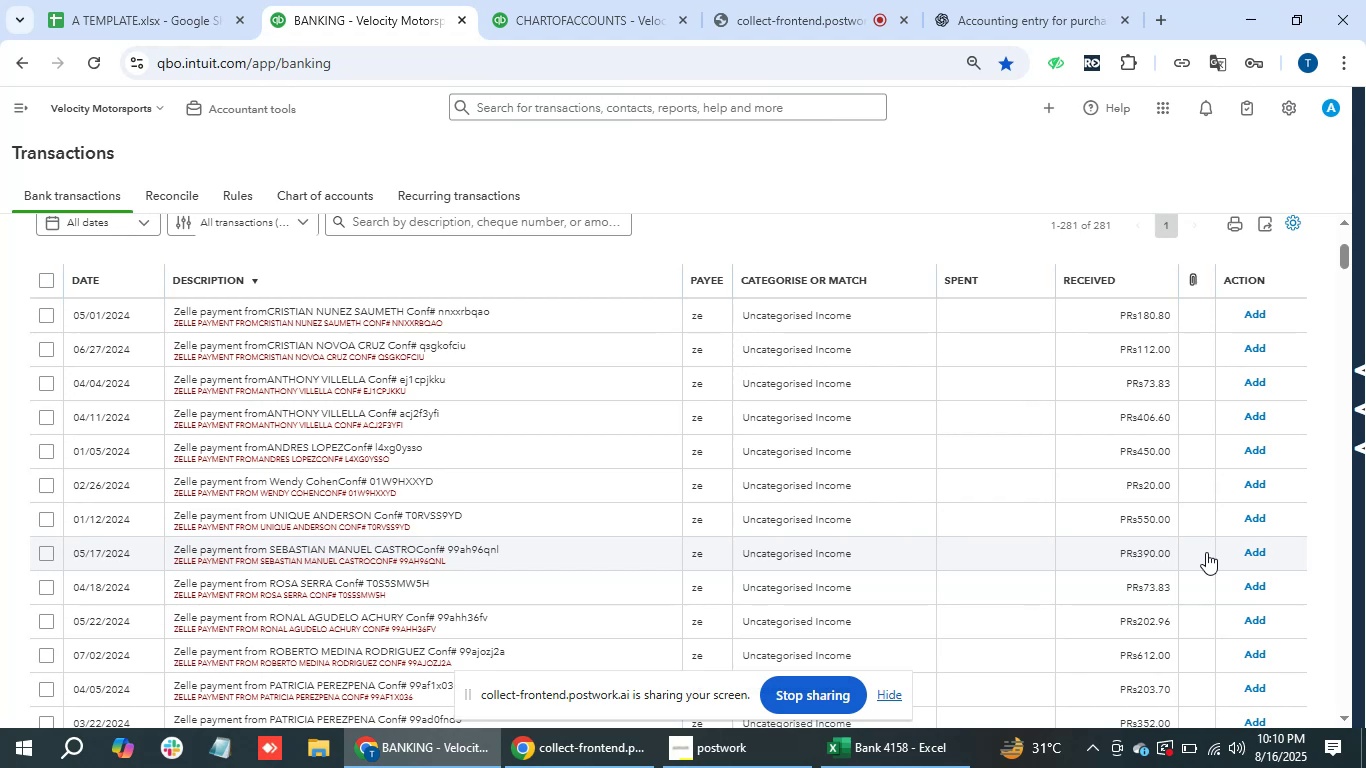 
wait(38.81)
 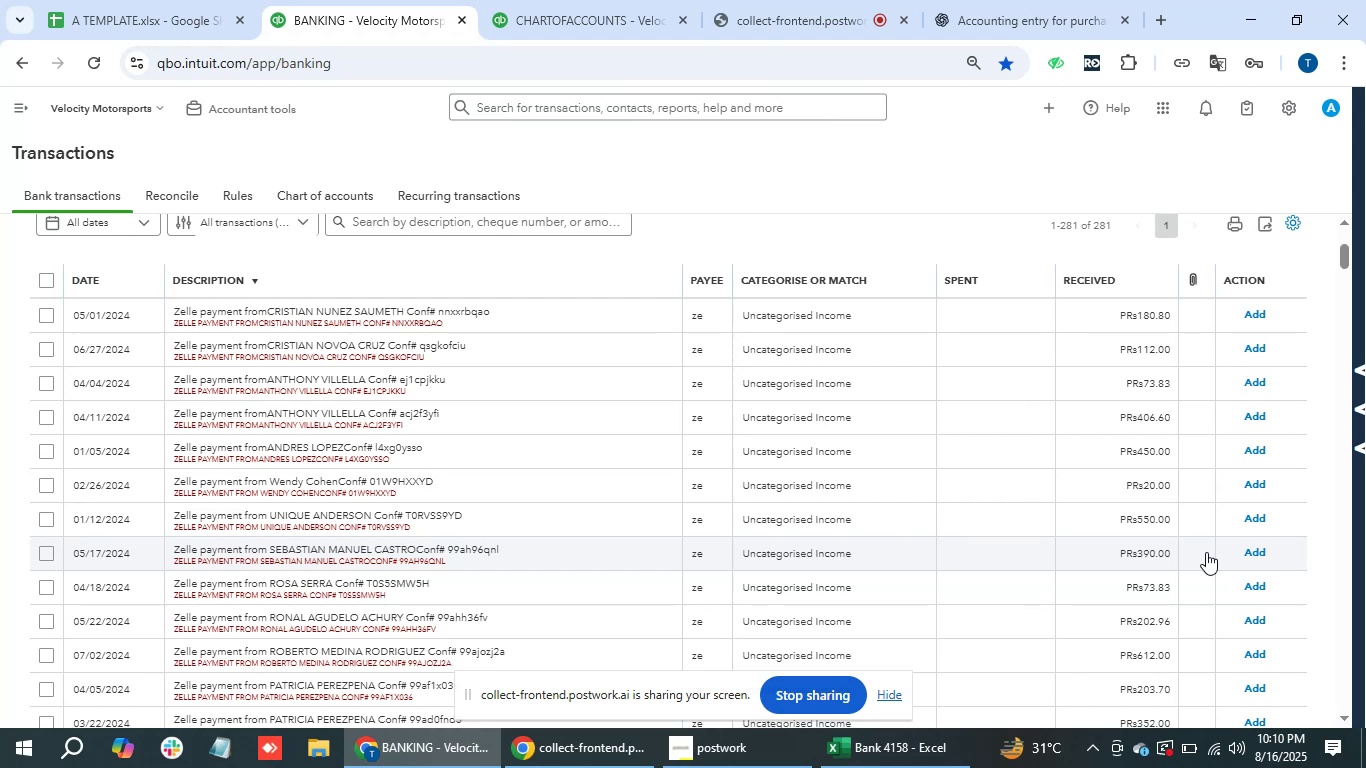 
scroll: coordinate [533, 526], scroll_direction: up, amount: 3.0
 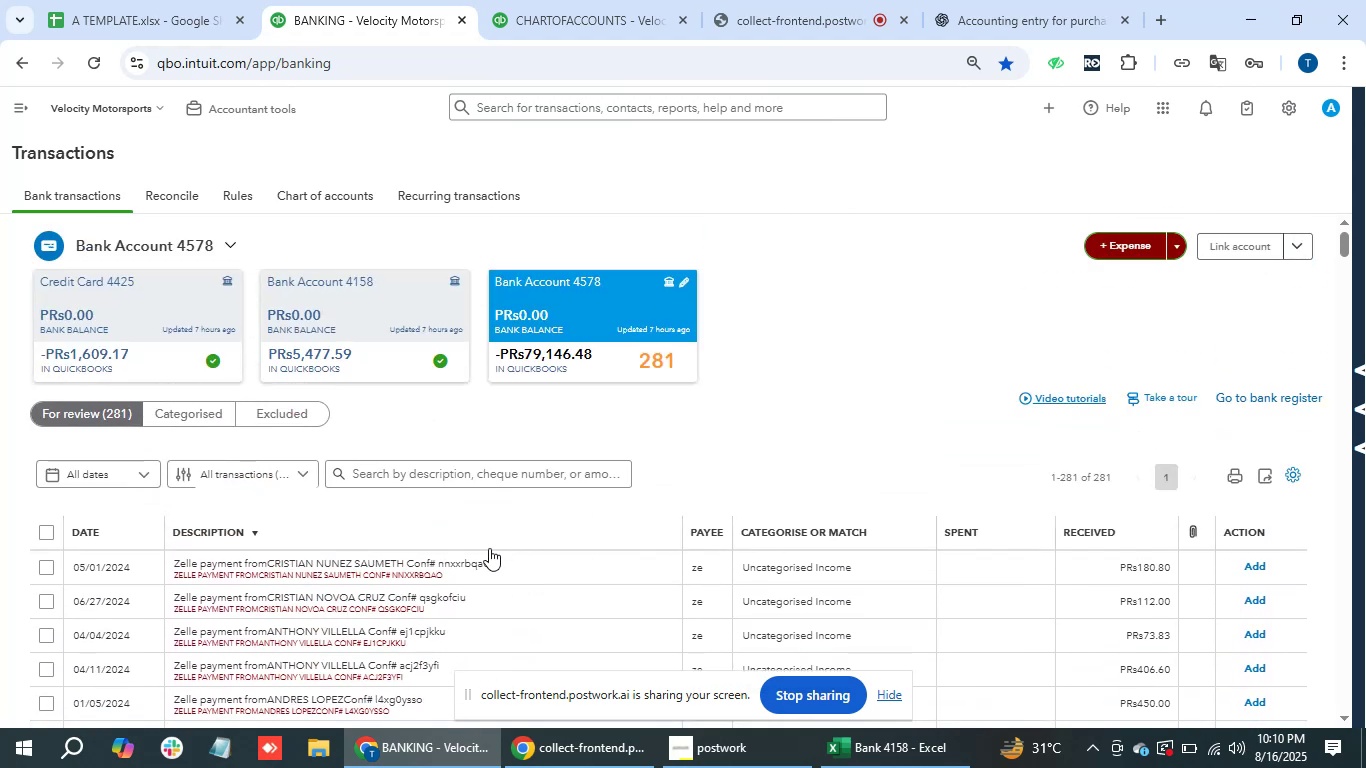 
left_click([468, 558])
 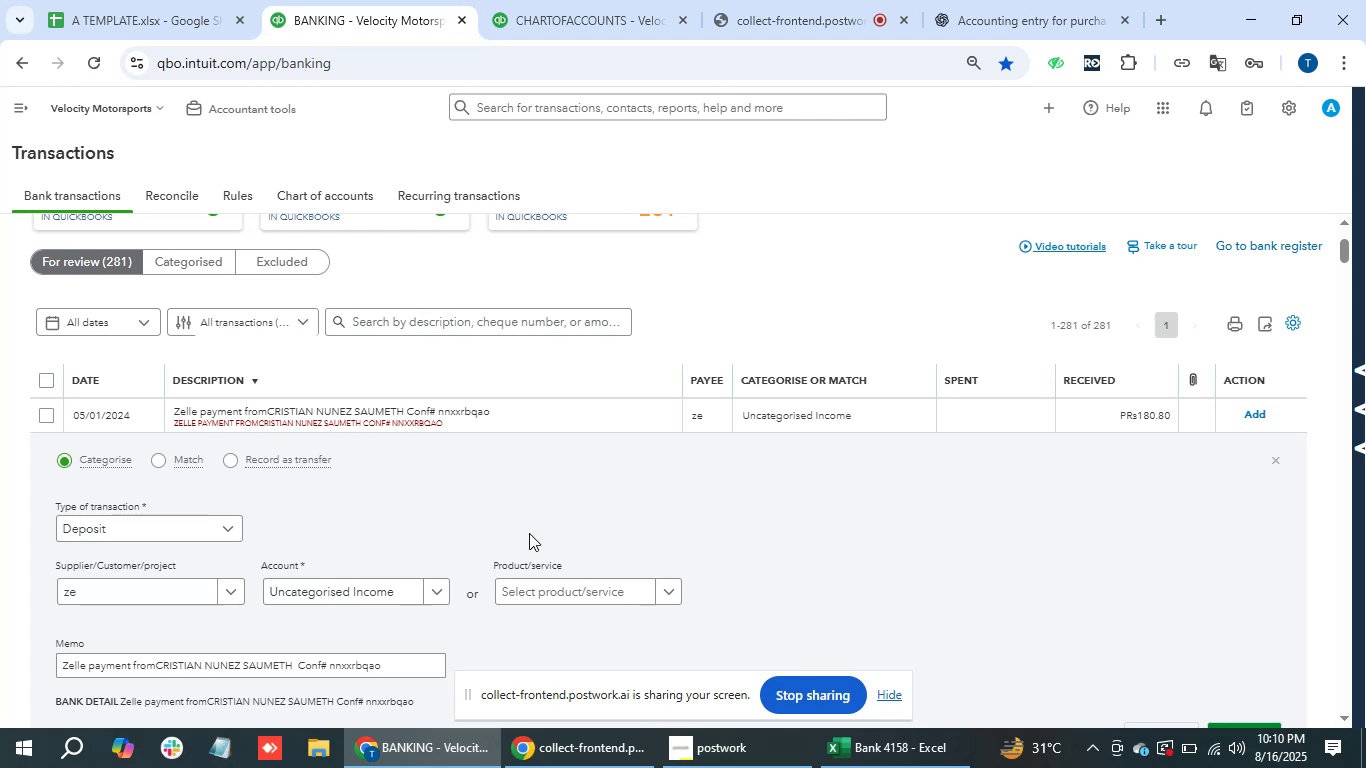 
left_click([152, 585])
 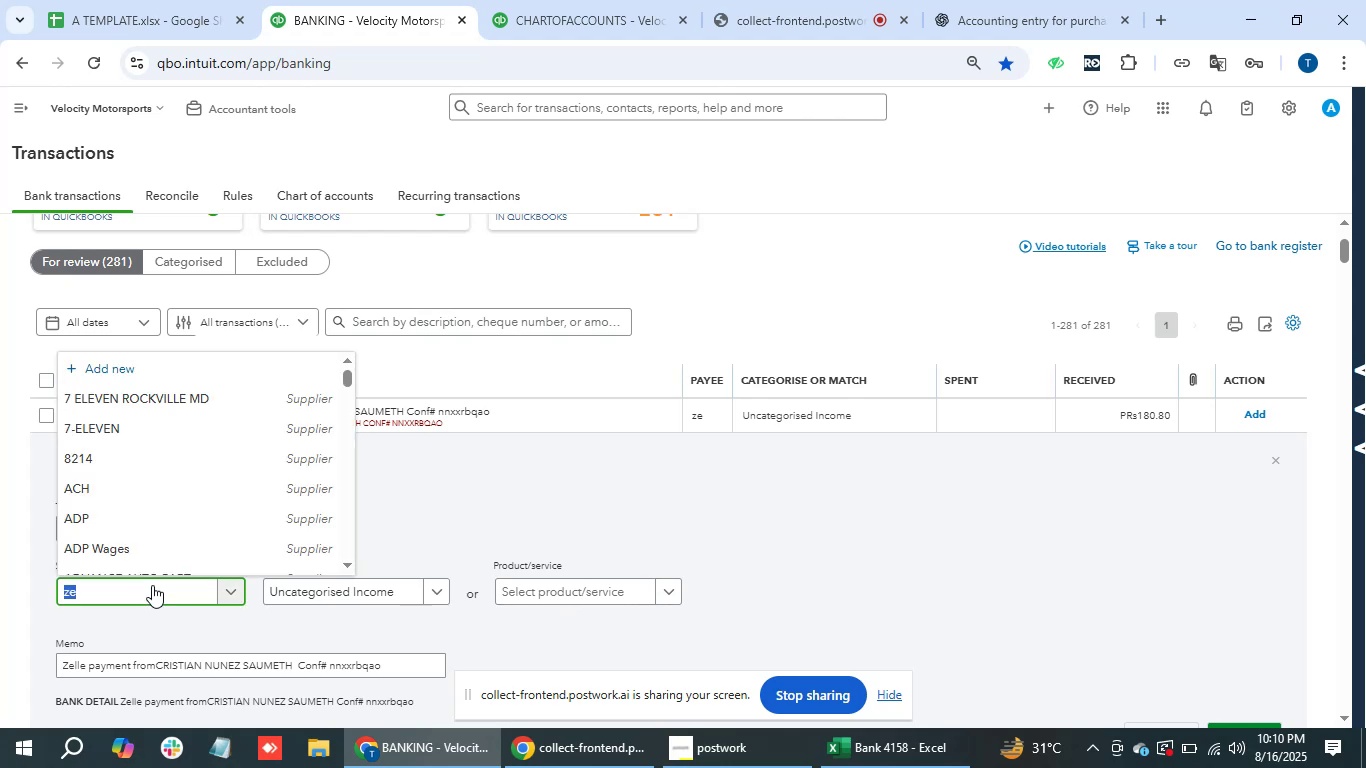 
type(zelle)
 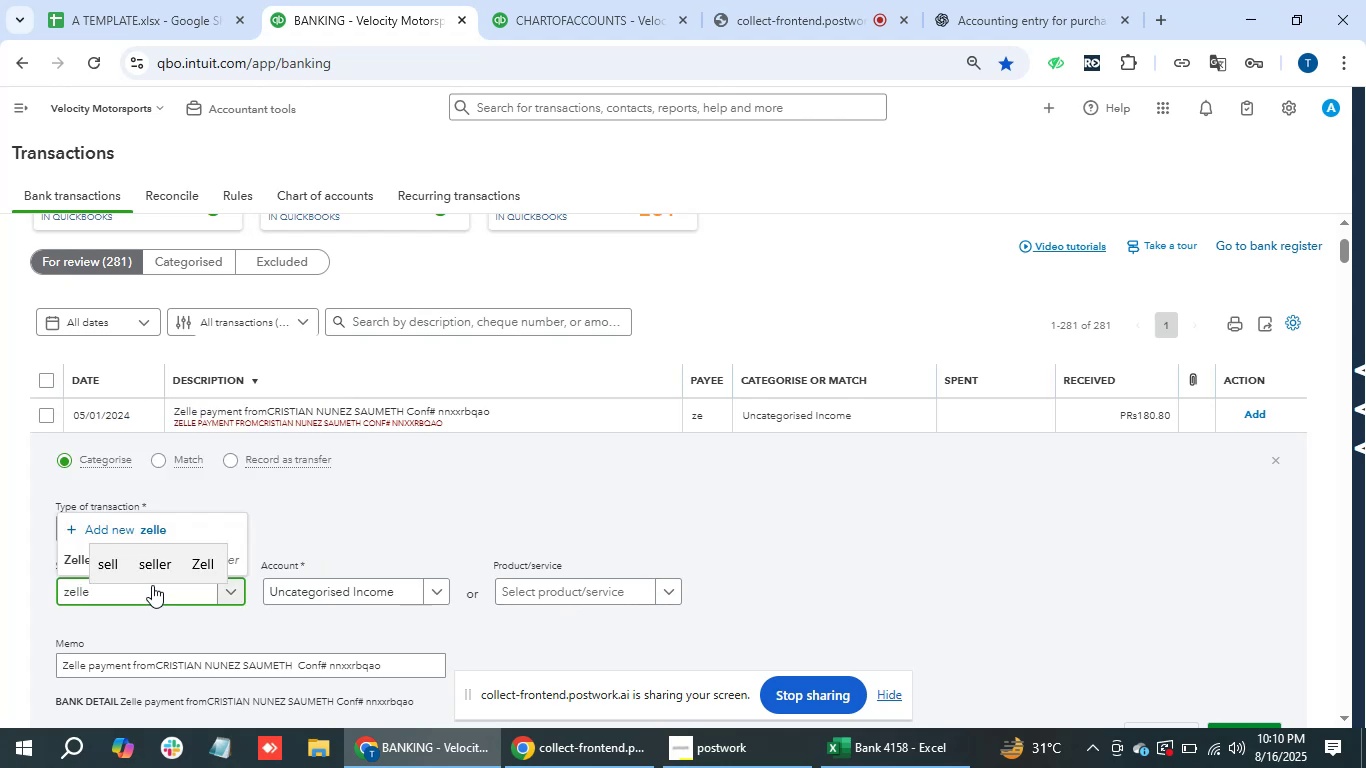 
key(ArrowDown)
 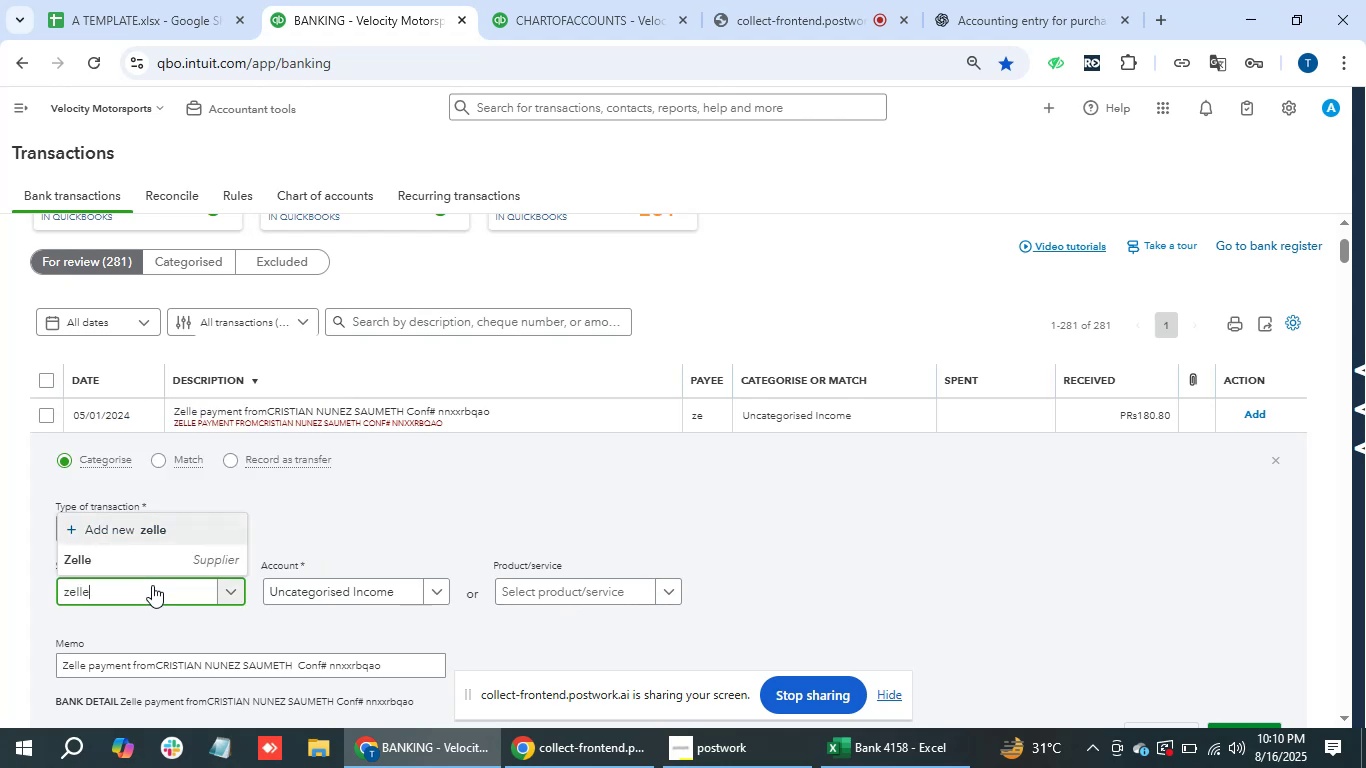 
key(ArrowDown)
 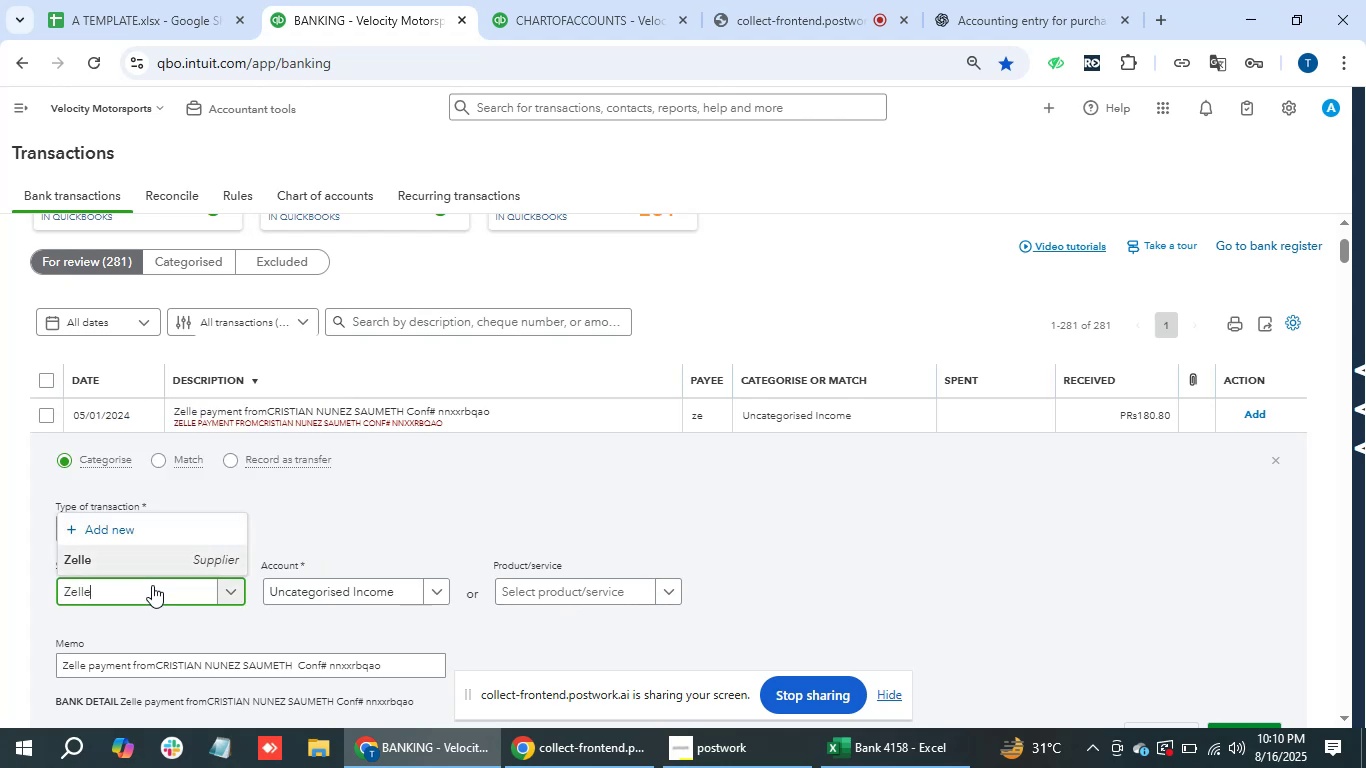 
key(Enter)
 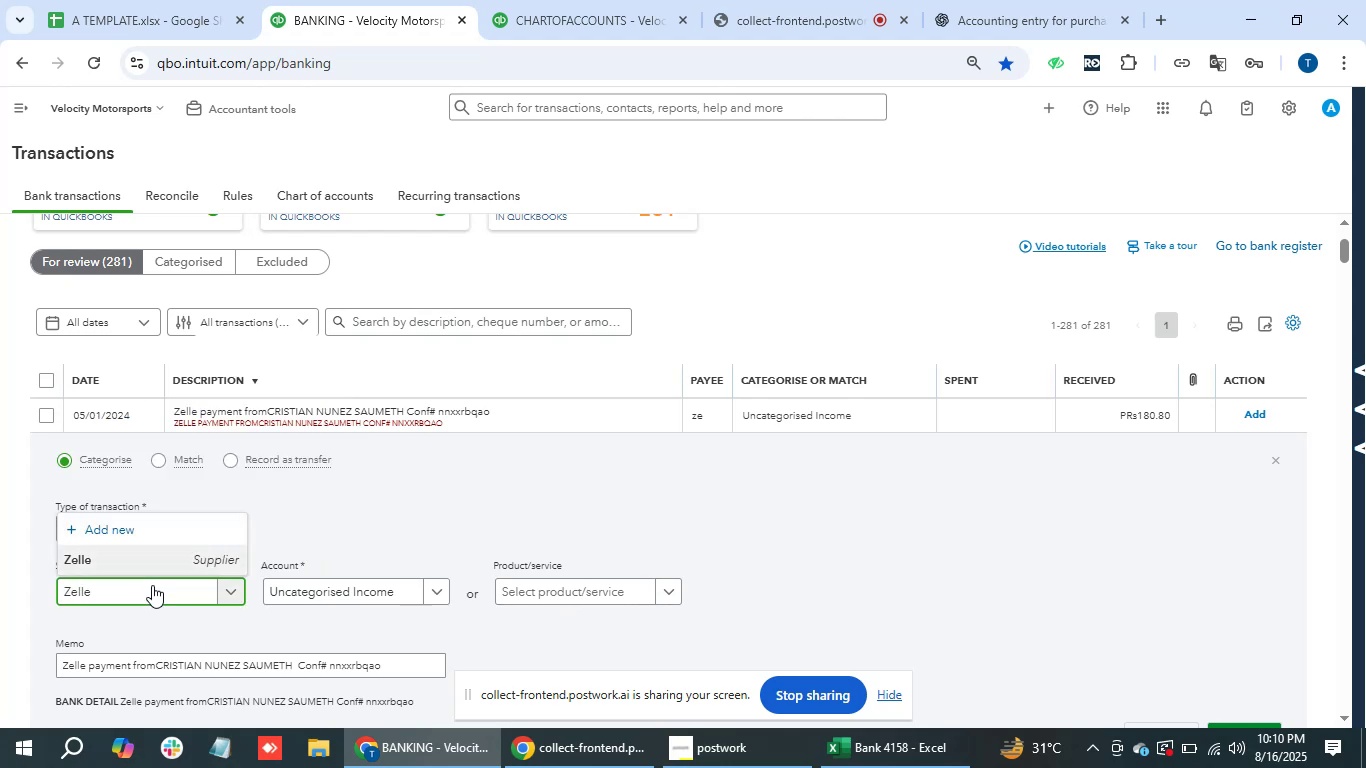 
key(Tab)
type(incom)
 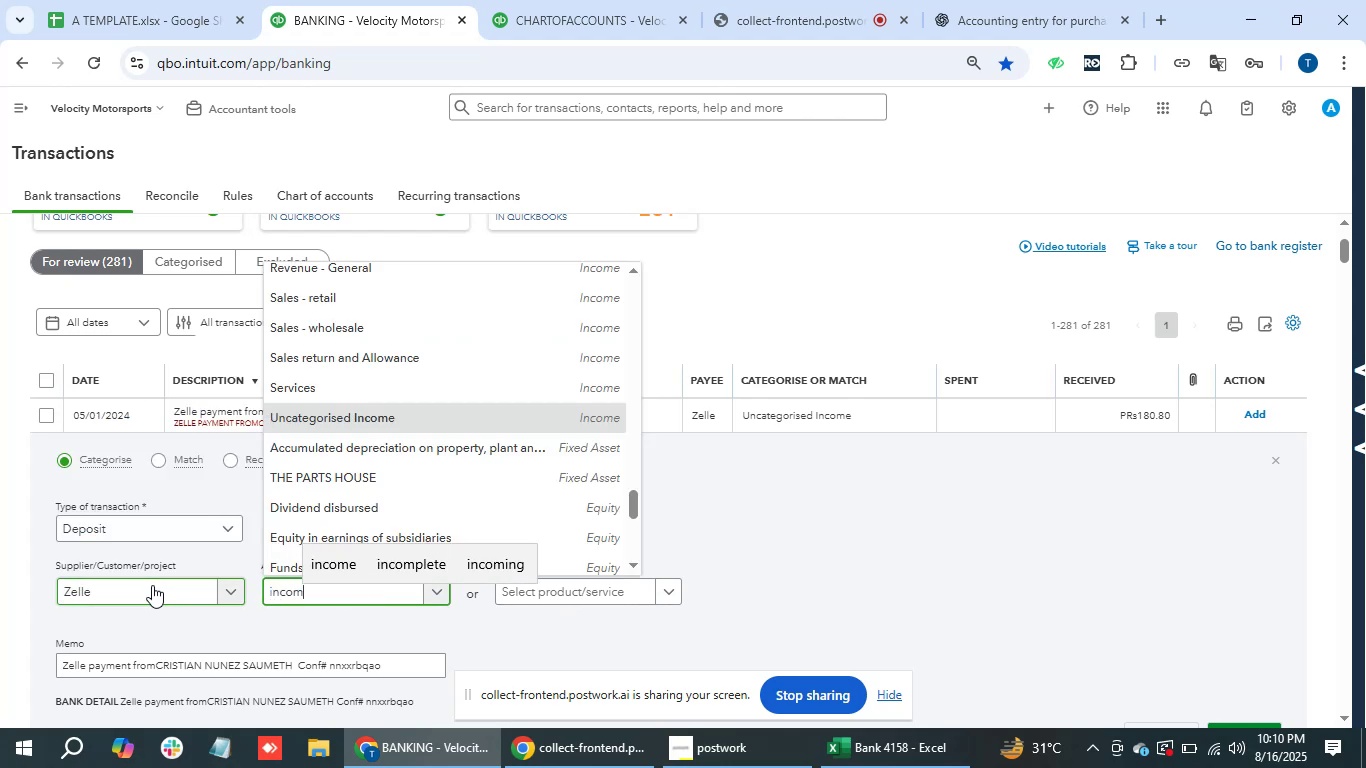 
key(ArrowDown)
 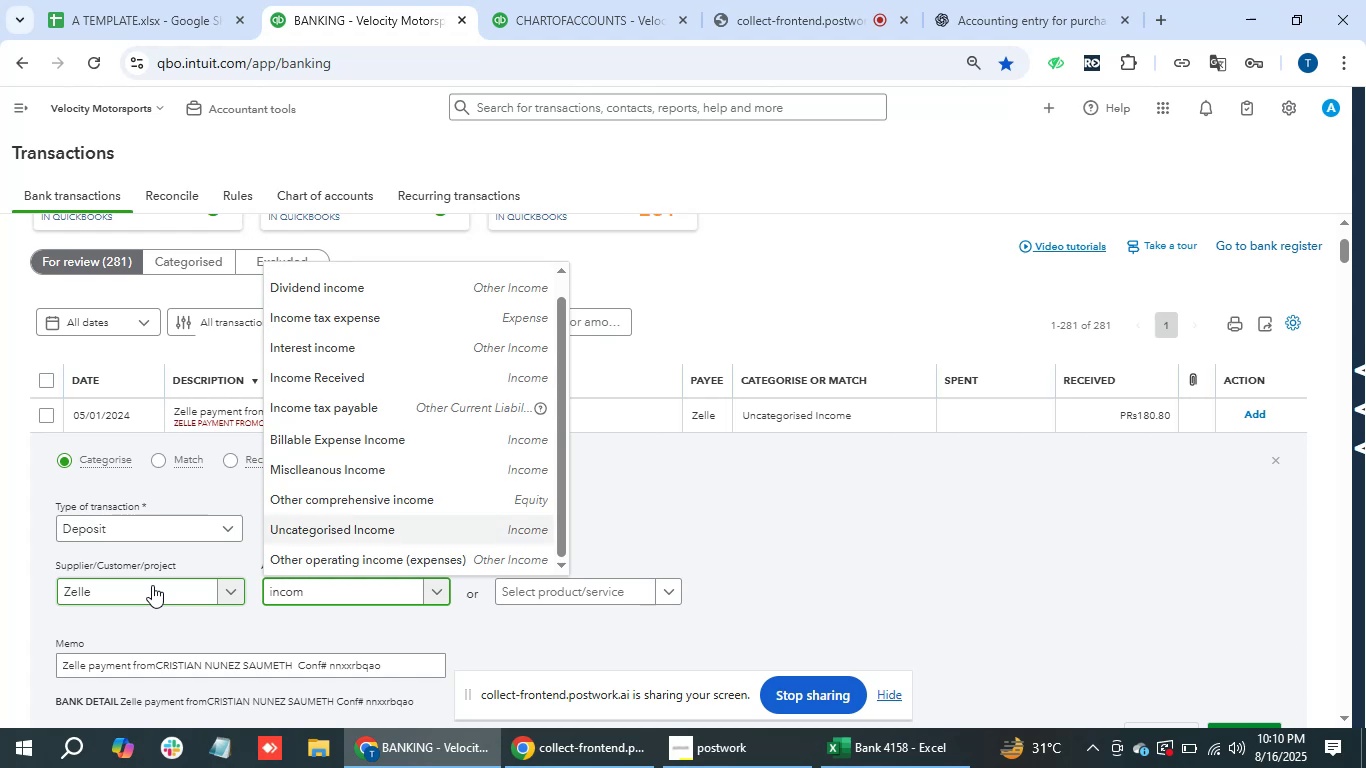 
key(ArrowDown)
 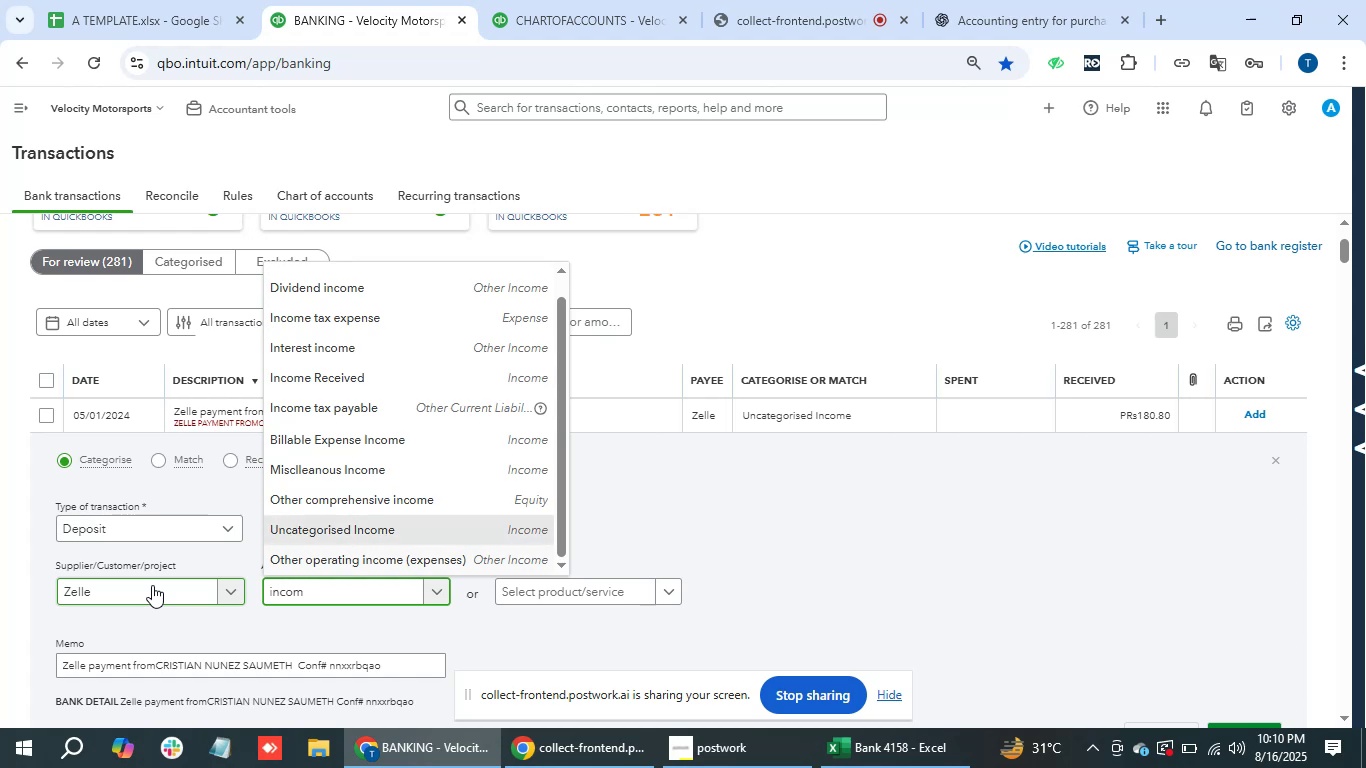 
key(ArrowDown)
 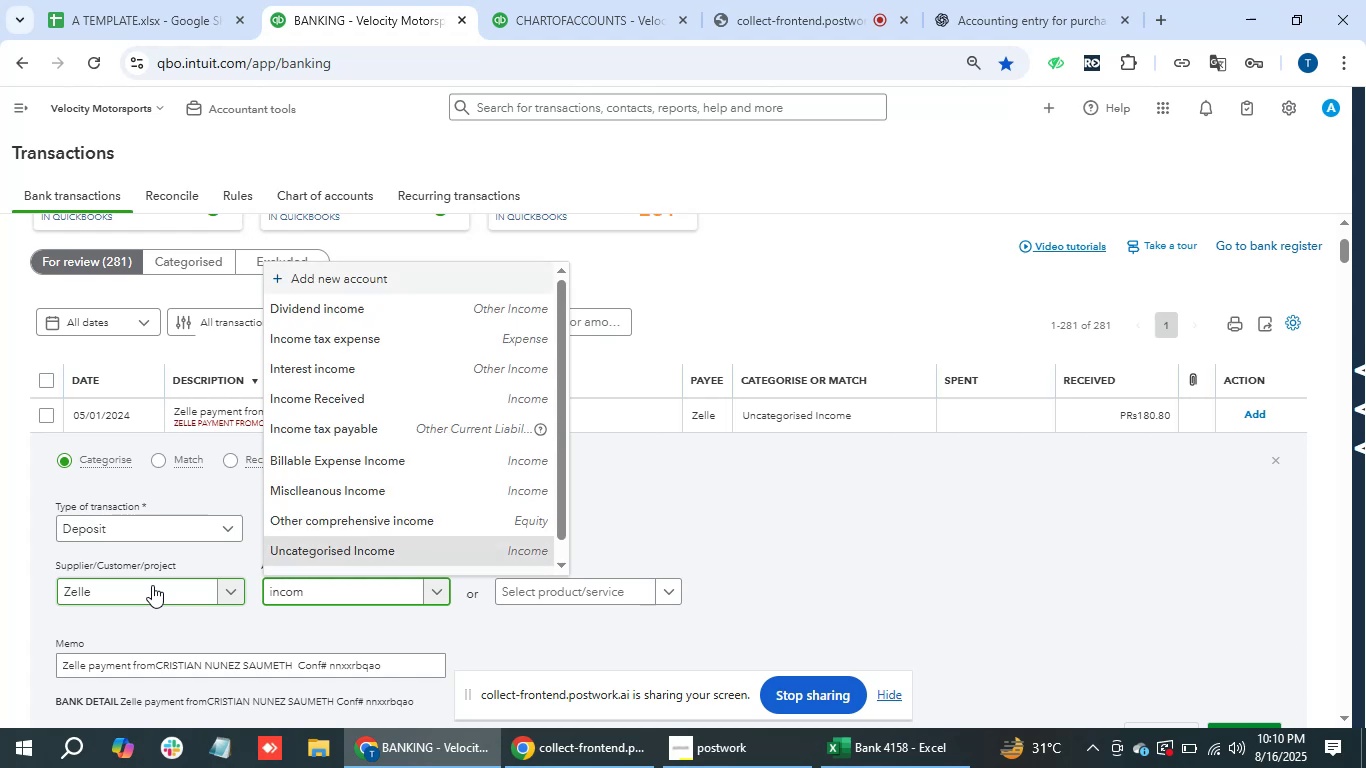 
key(ArrowDown)
 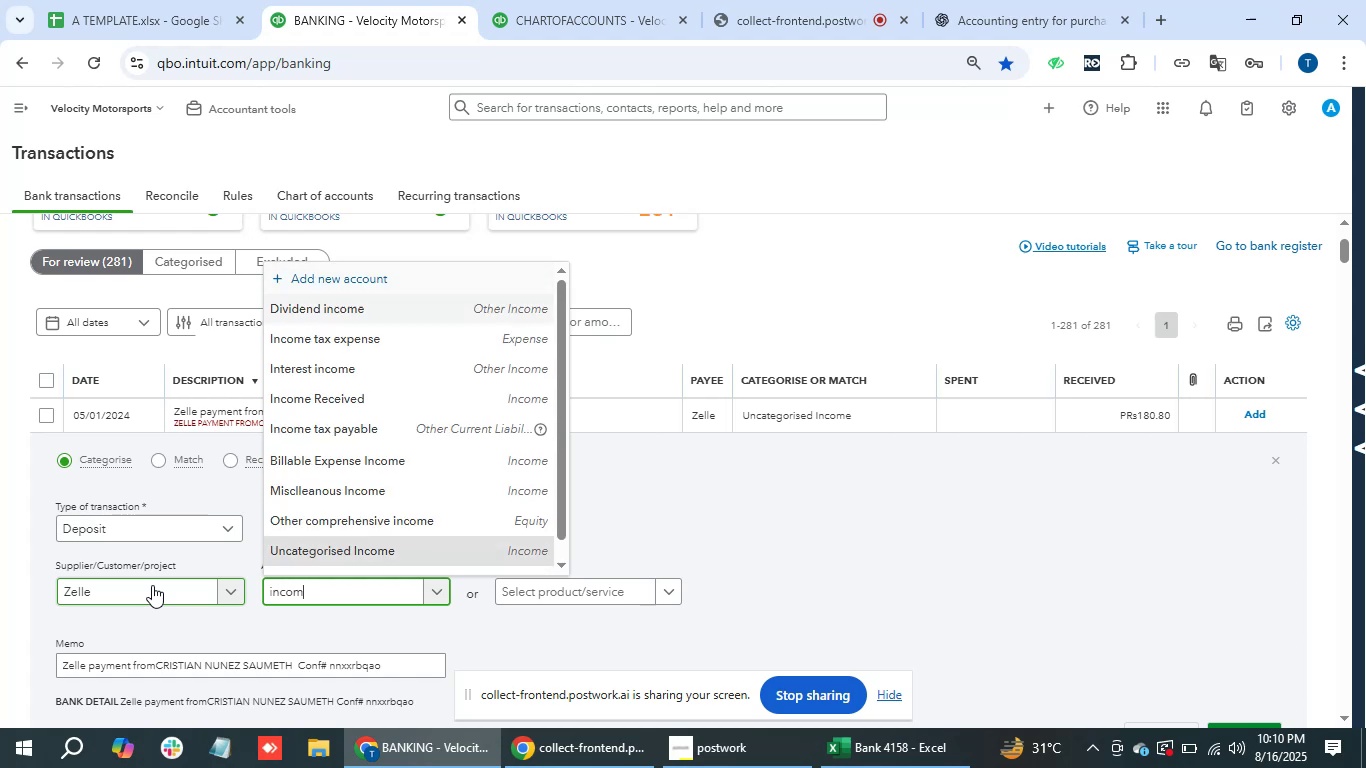 
key(ArrowDown)
 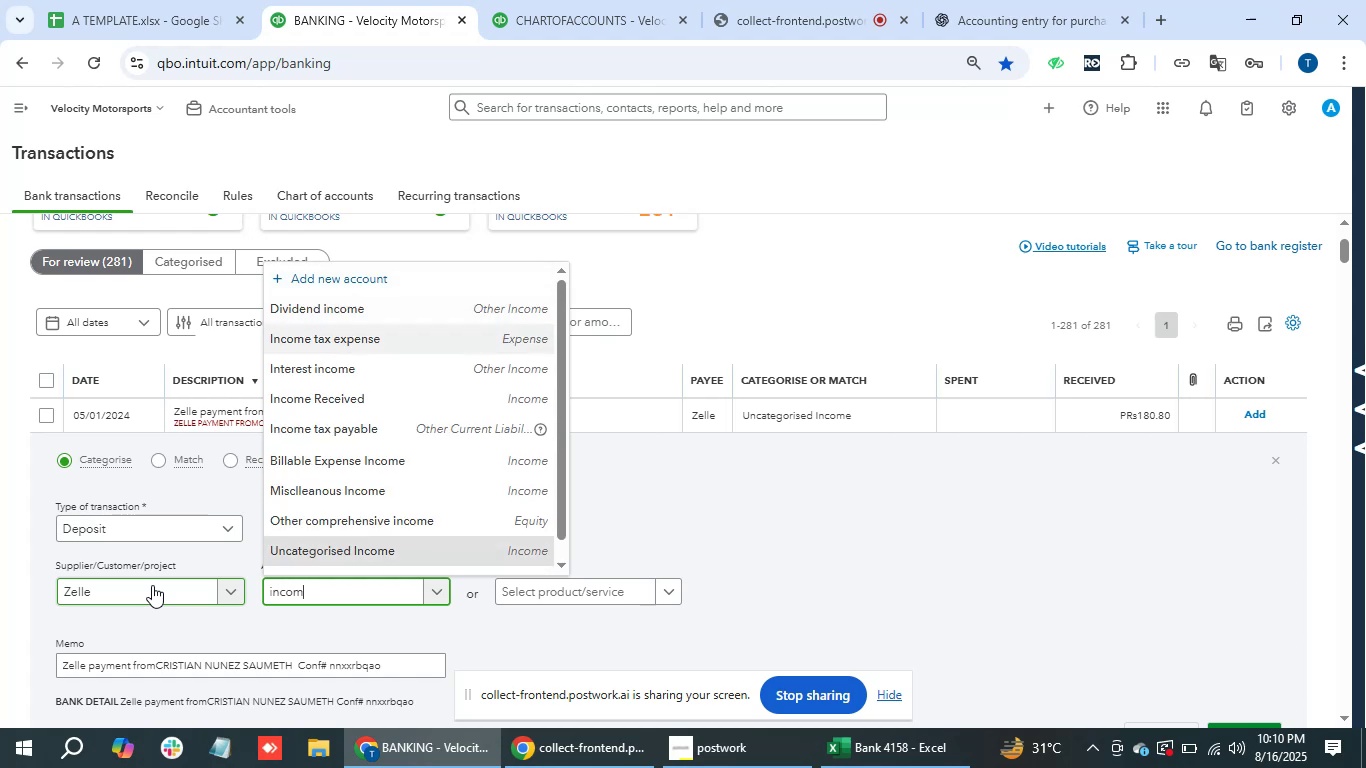 
key(ArrowDown)
 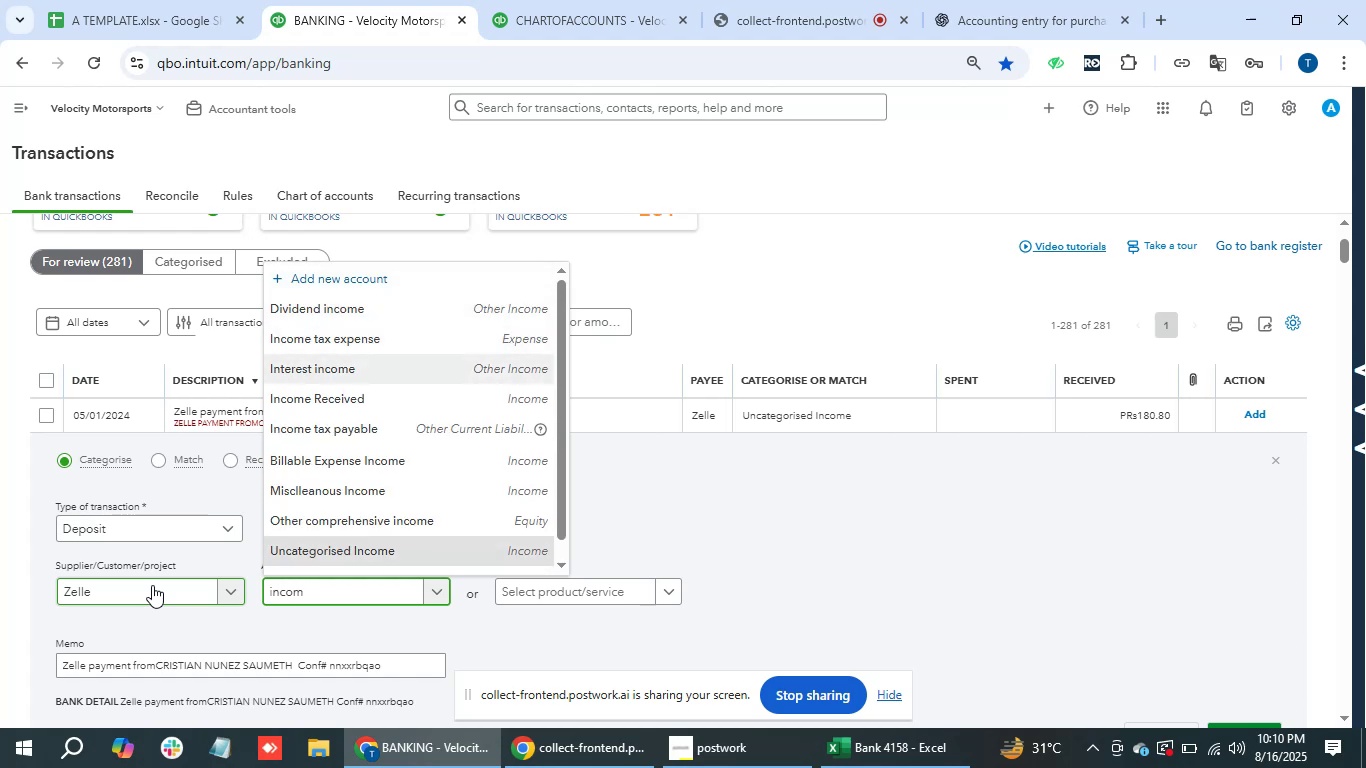 
key(ArrowDown)
 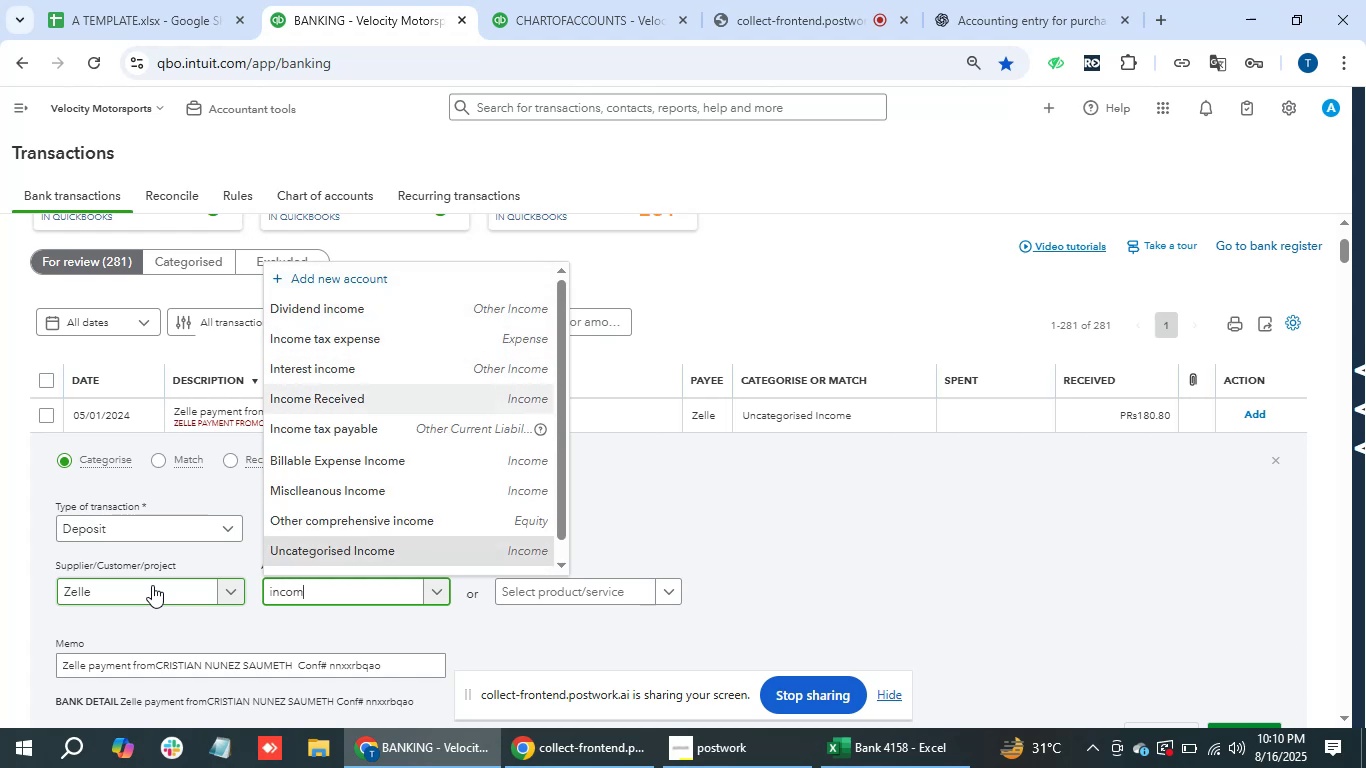 
key(Enter)
 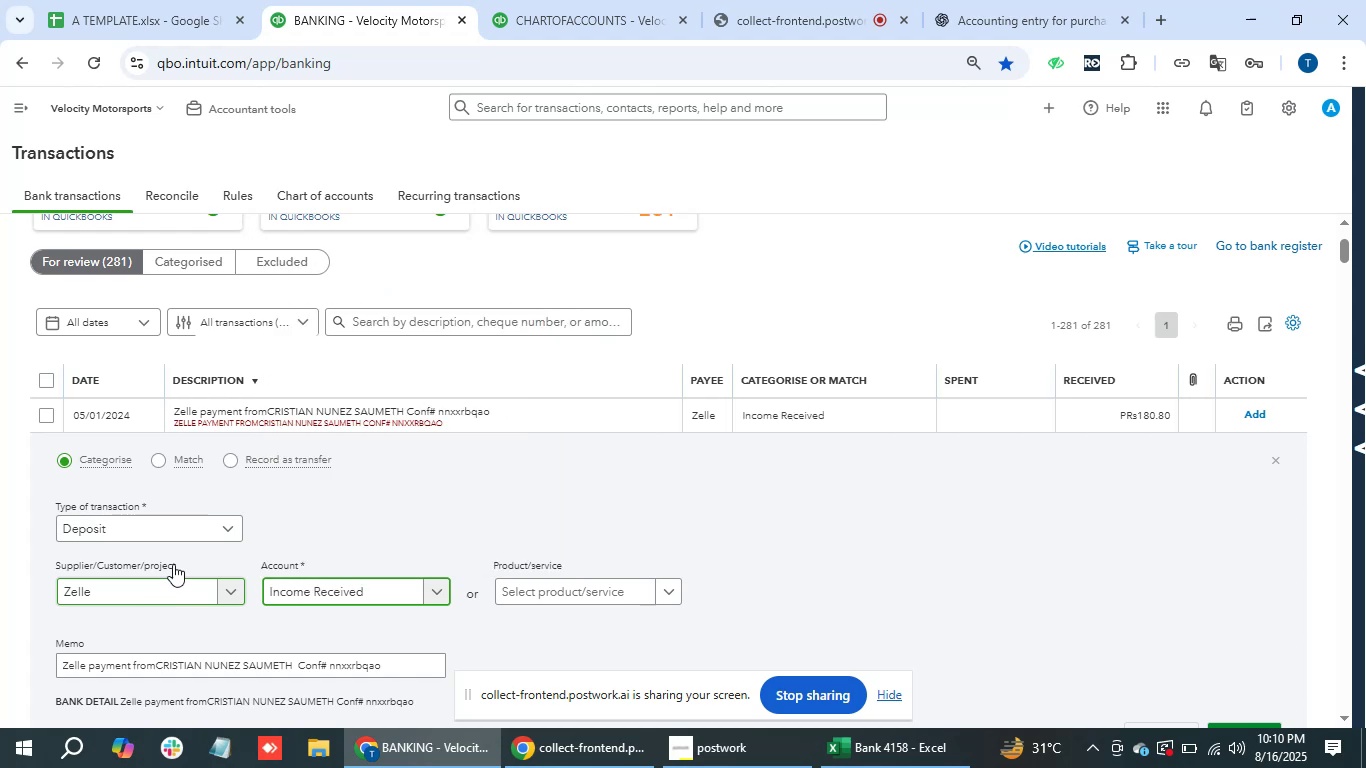 
scroll: coordinate [804, 462], scroll_direction: down, amount: 1.0
 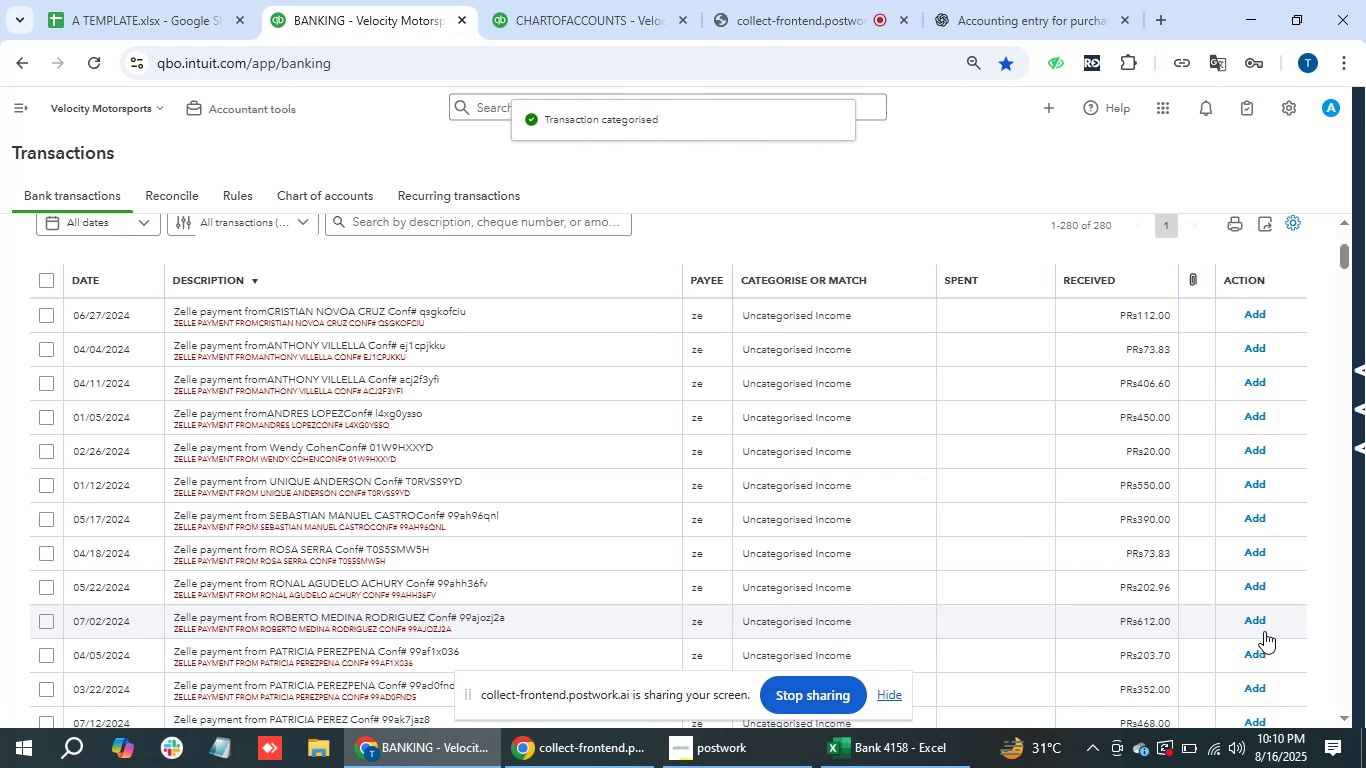 
wait(12.4)
 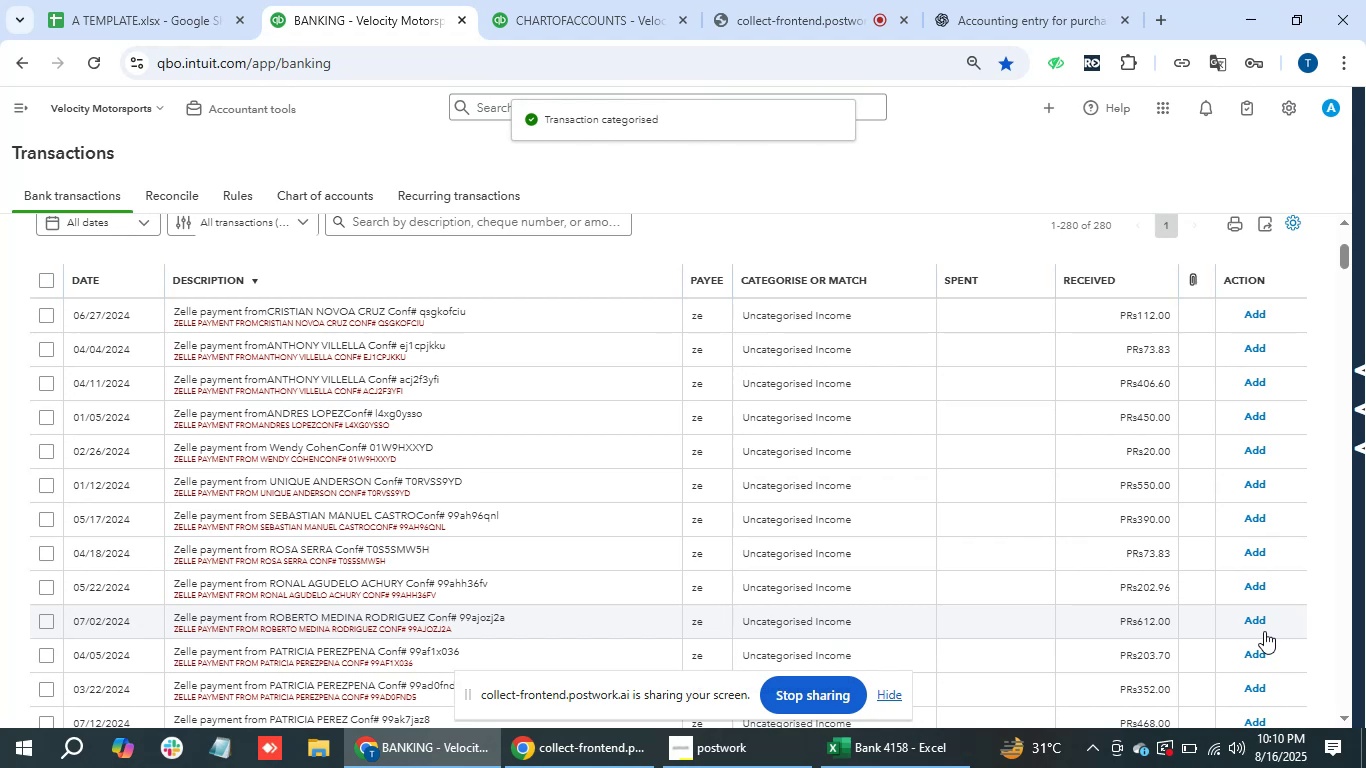 
left_click([457, 321])
 